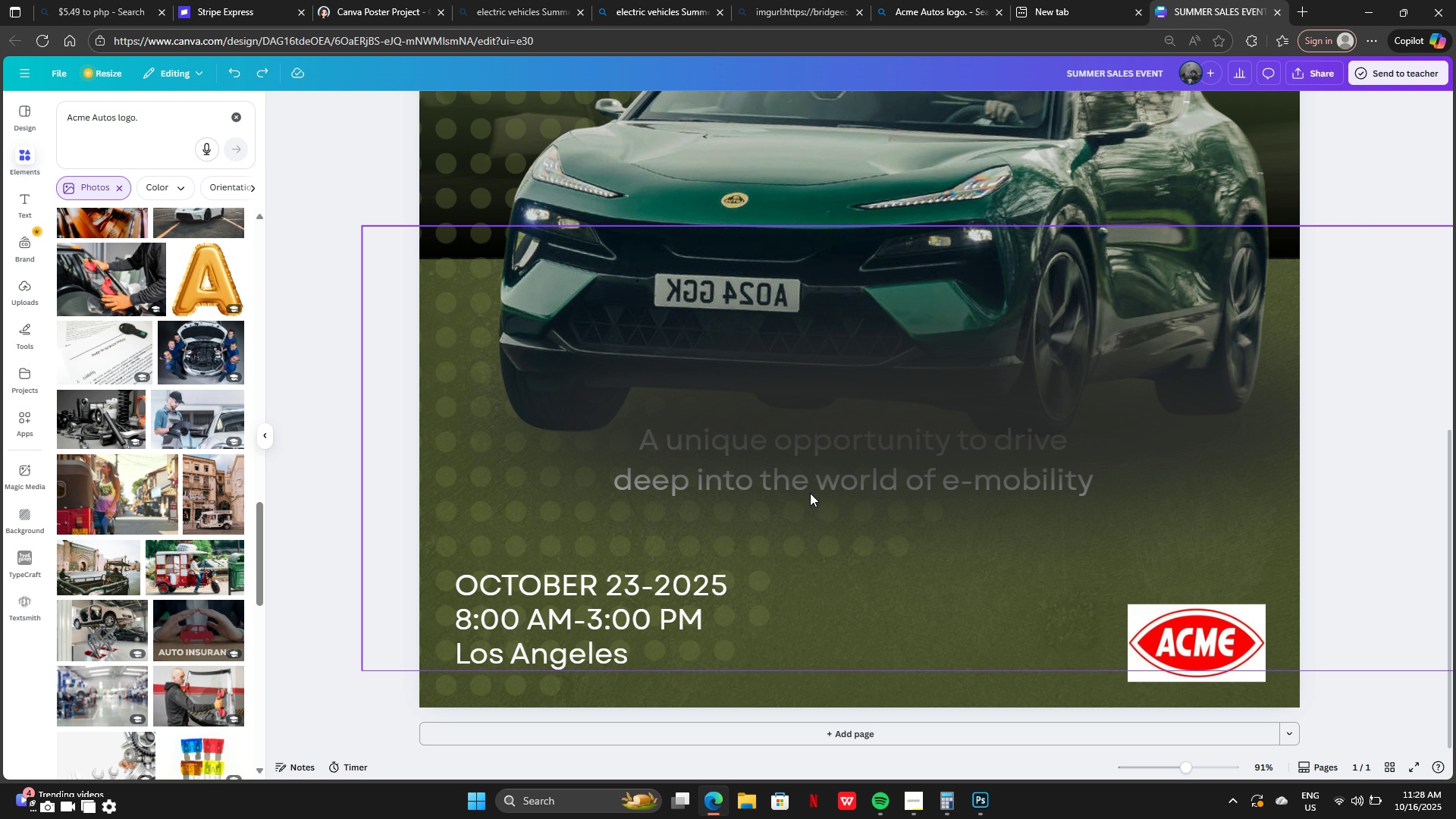 
key(Control+Z)
 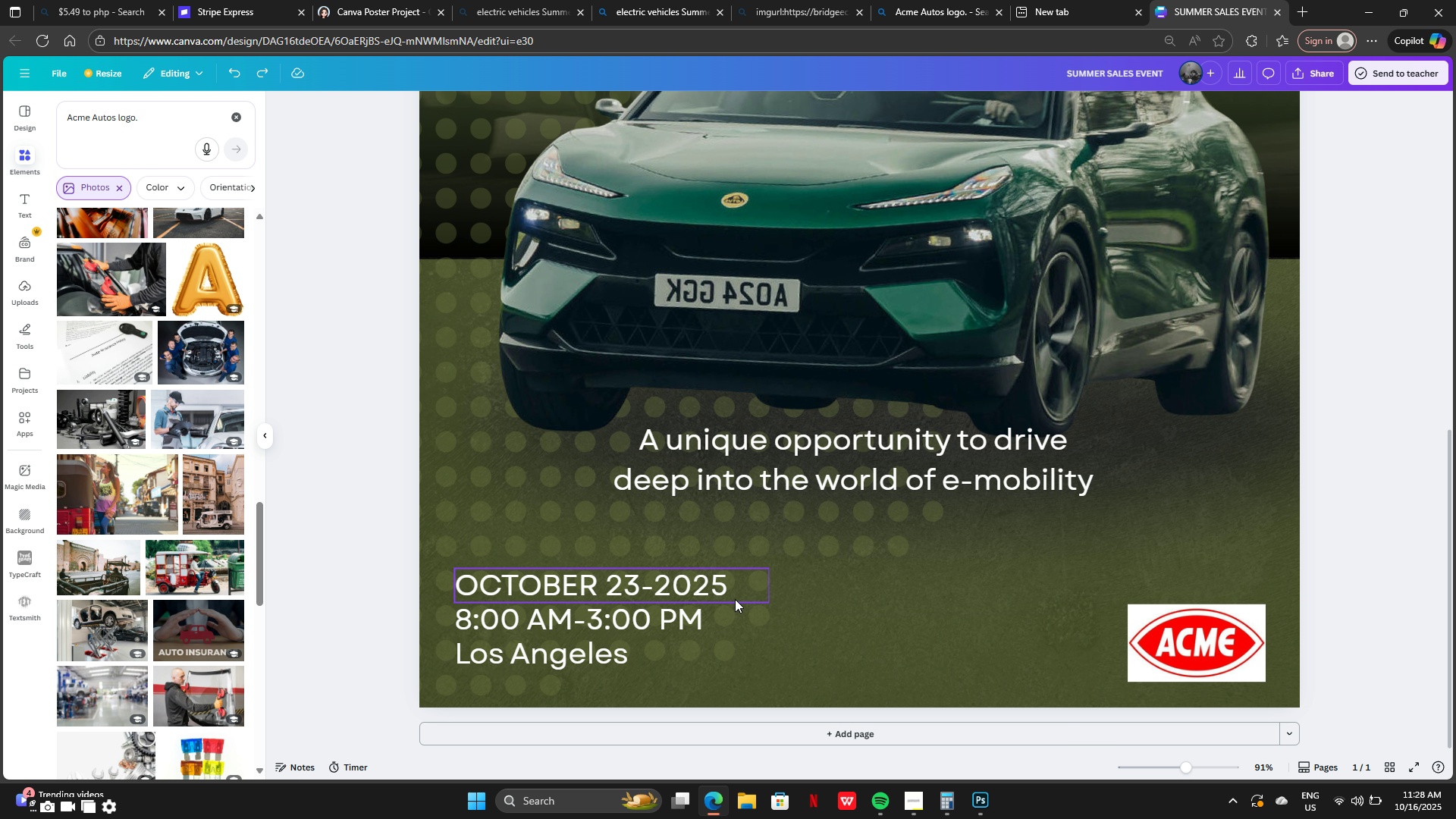 
left_click([636, 606])
 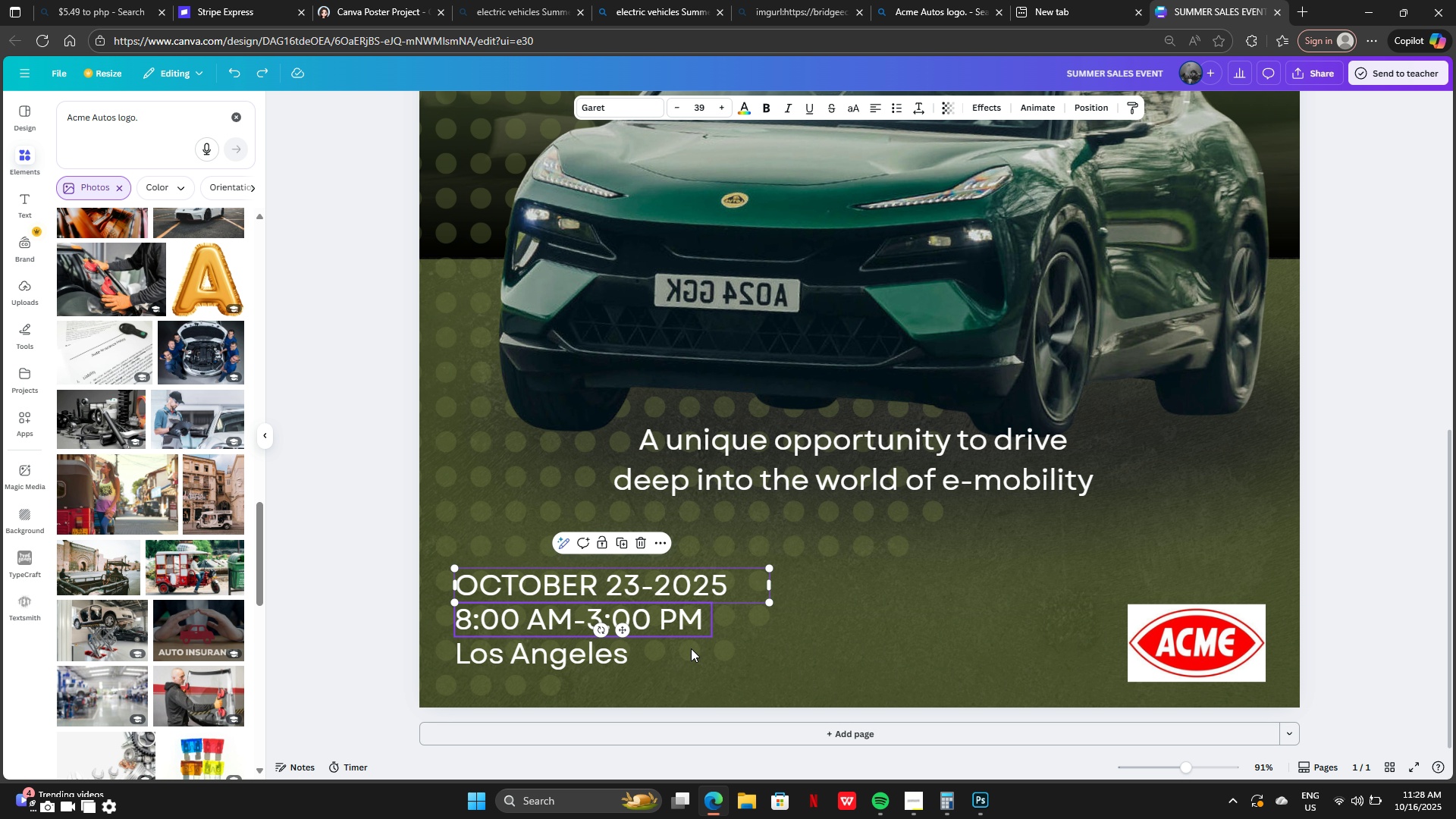 
double_click([684, 664])
 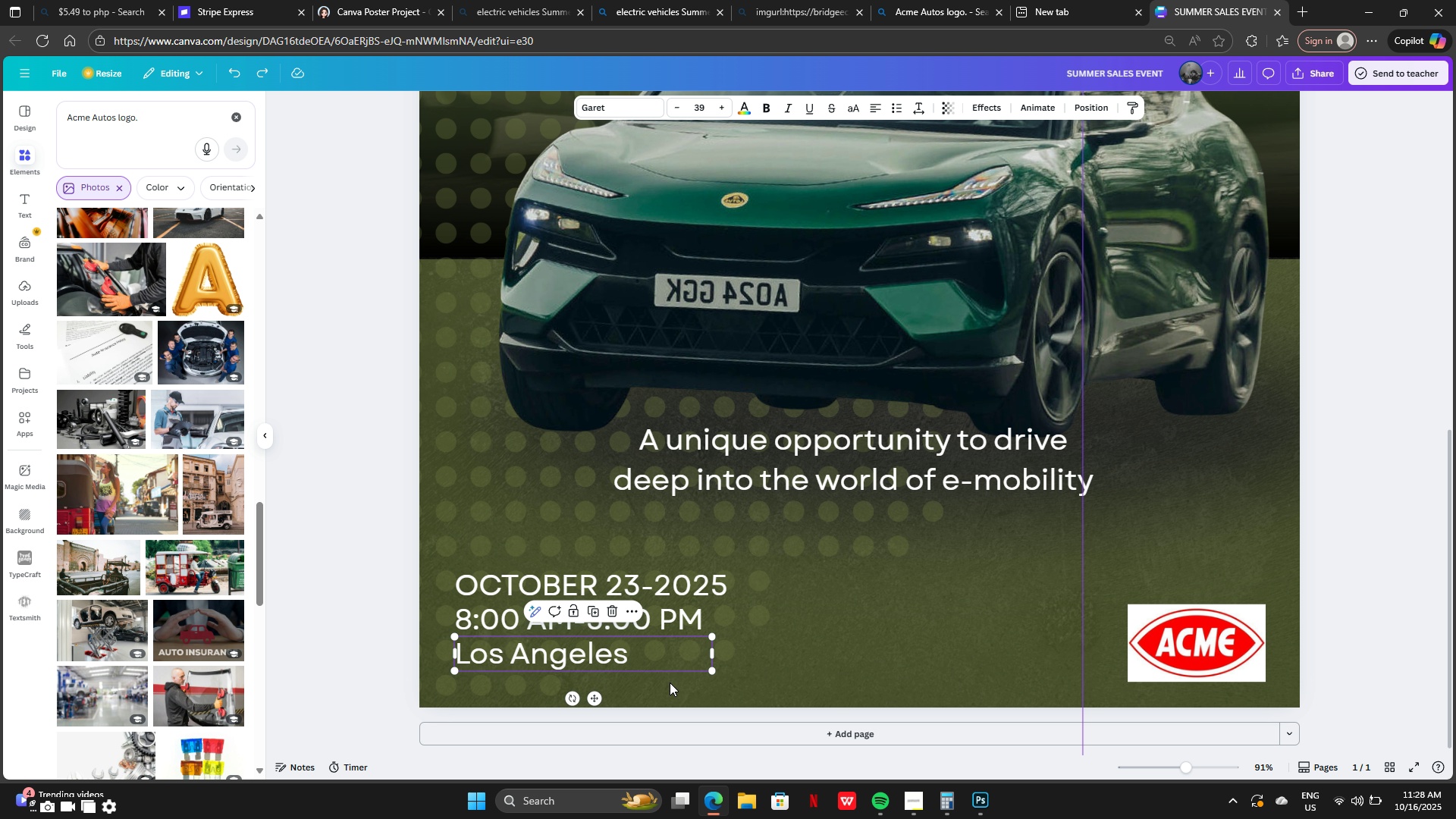 
triple_click([670, 682])
 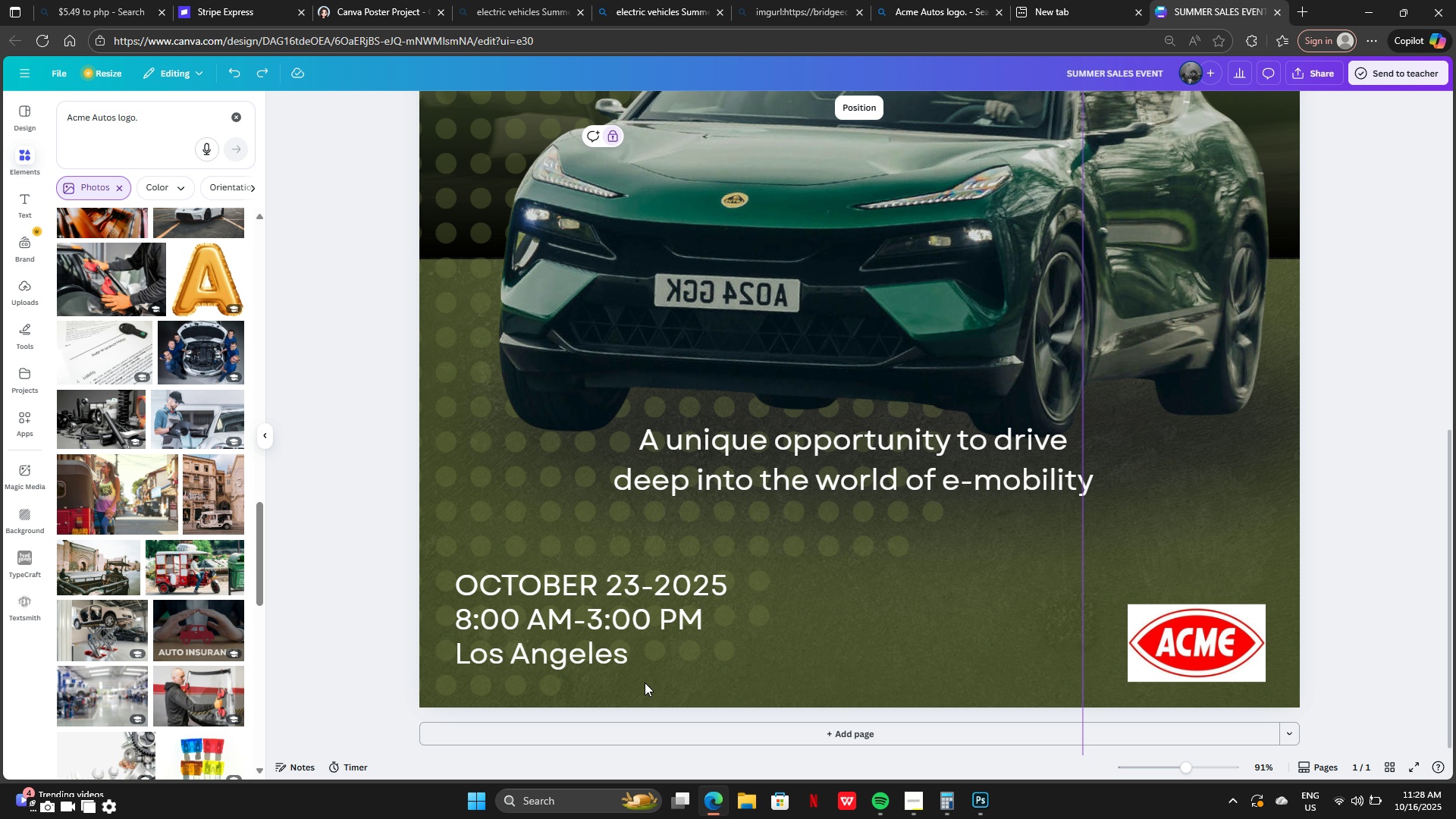 
left_click_drag(start_coordinate=[645, 682], to_coordinate=[585, 644])
 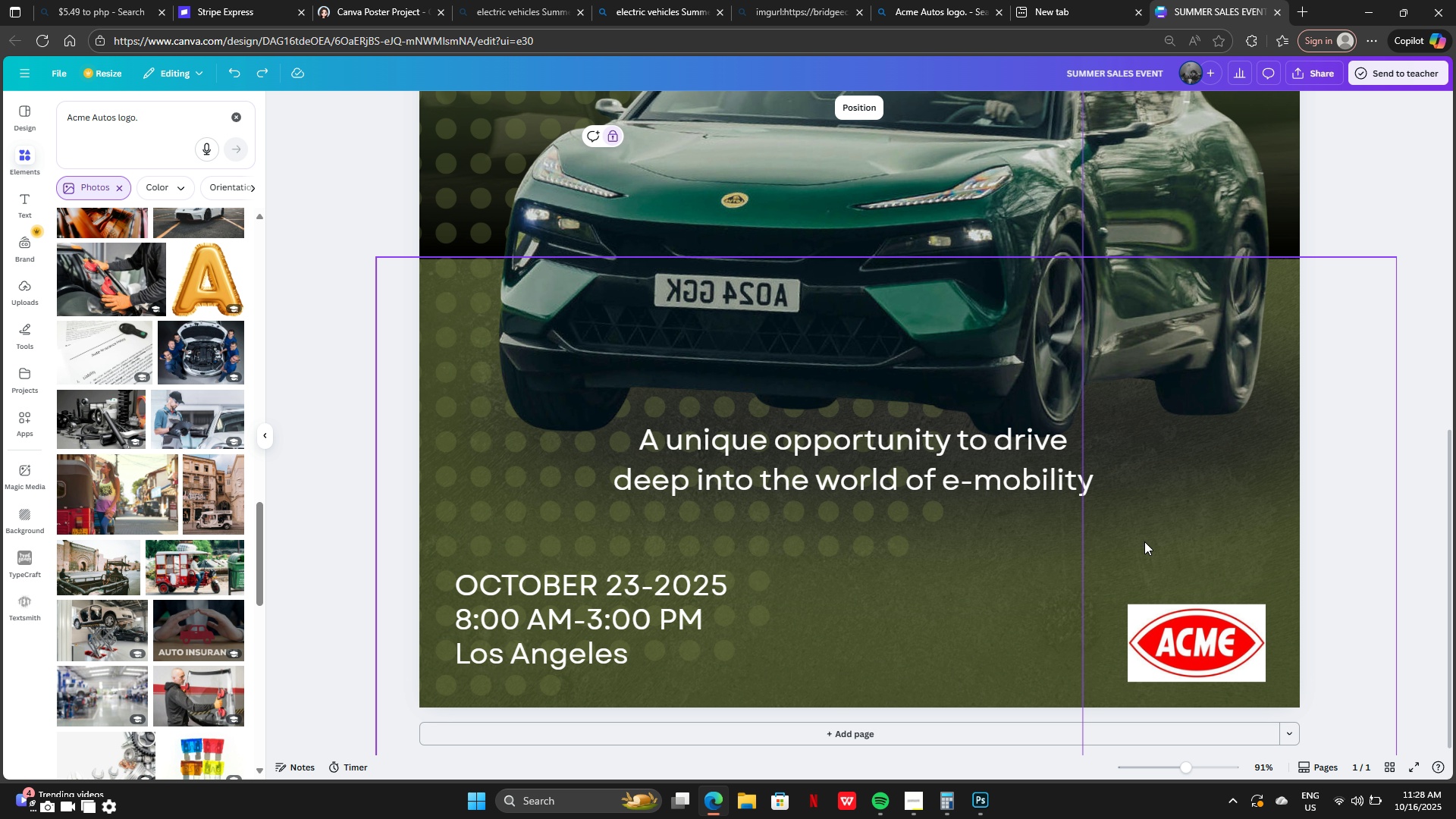 
double_click([1144, 541])
 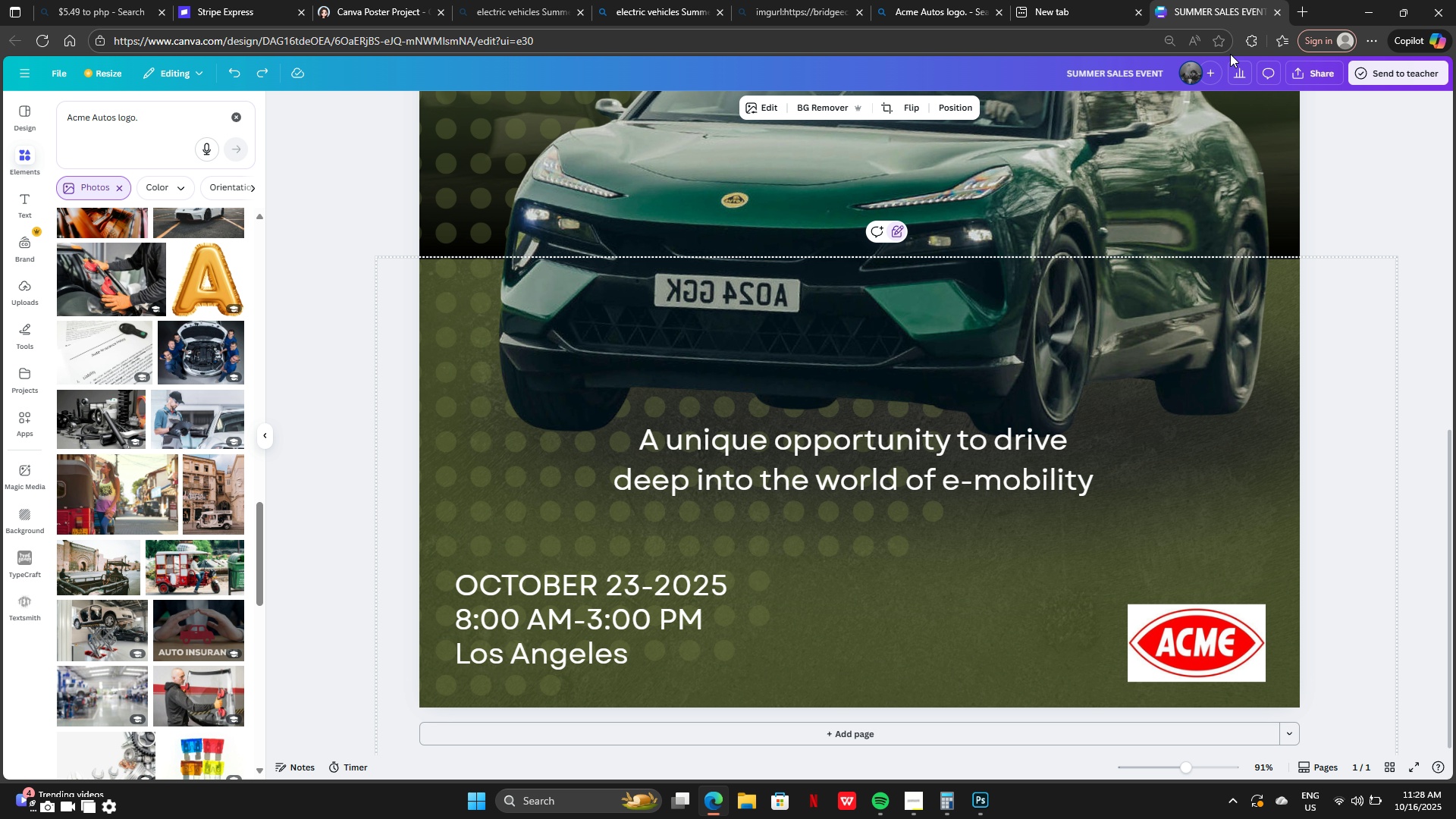 
left_click([965, 106])
 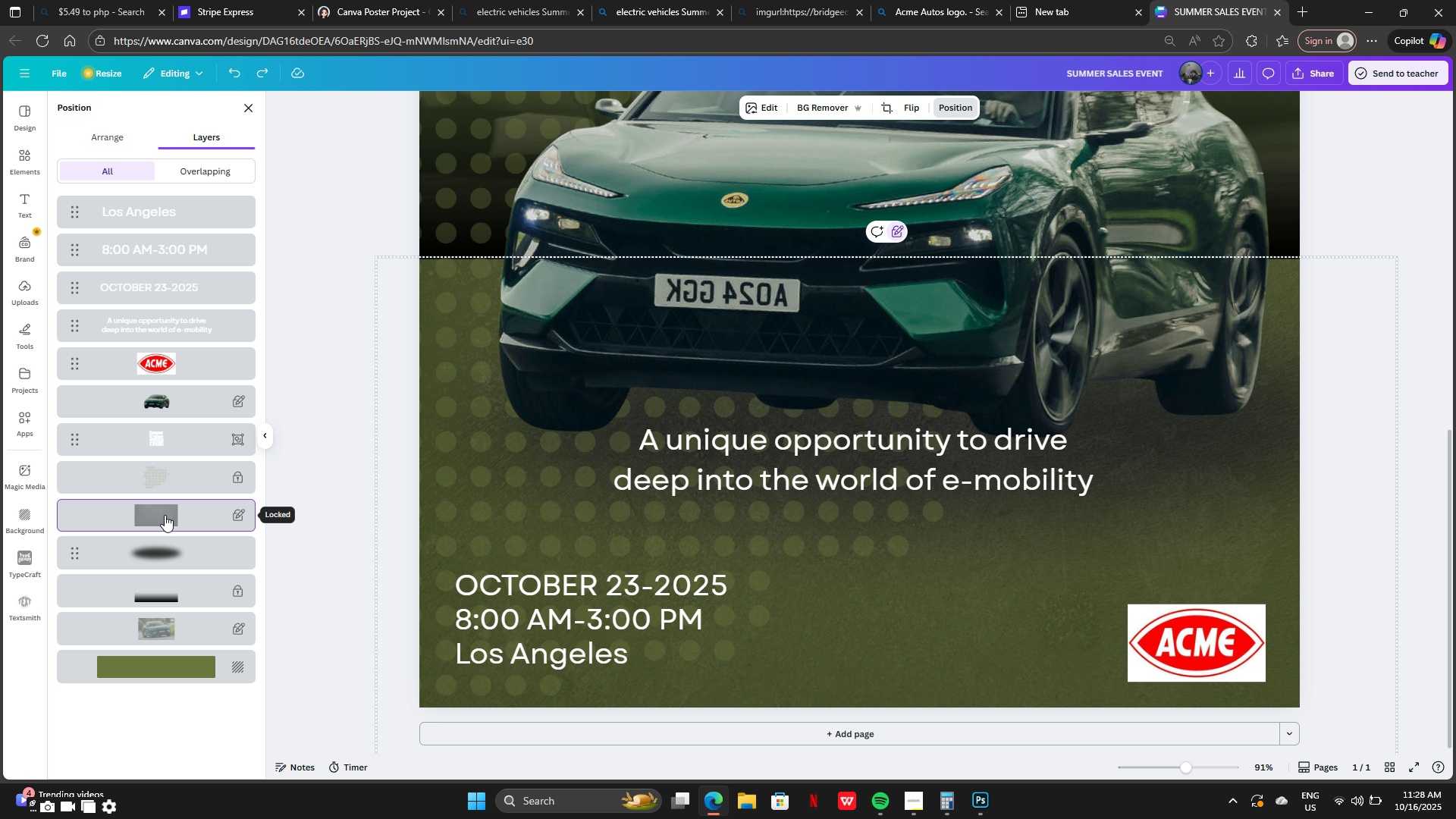 
left_click([174, 551])
 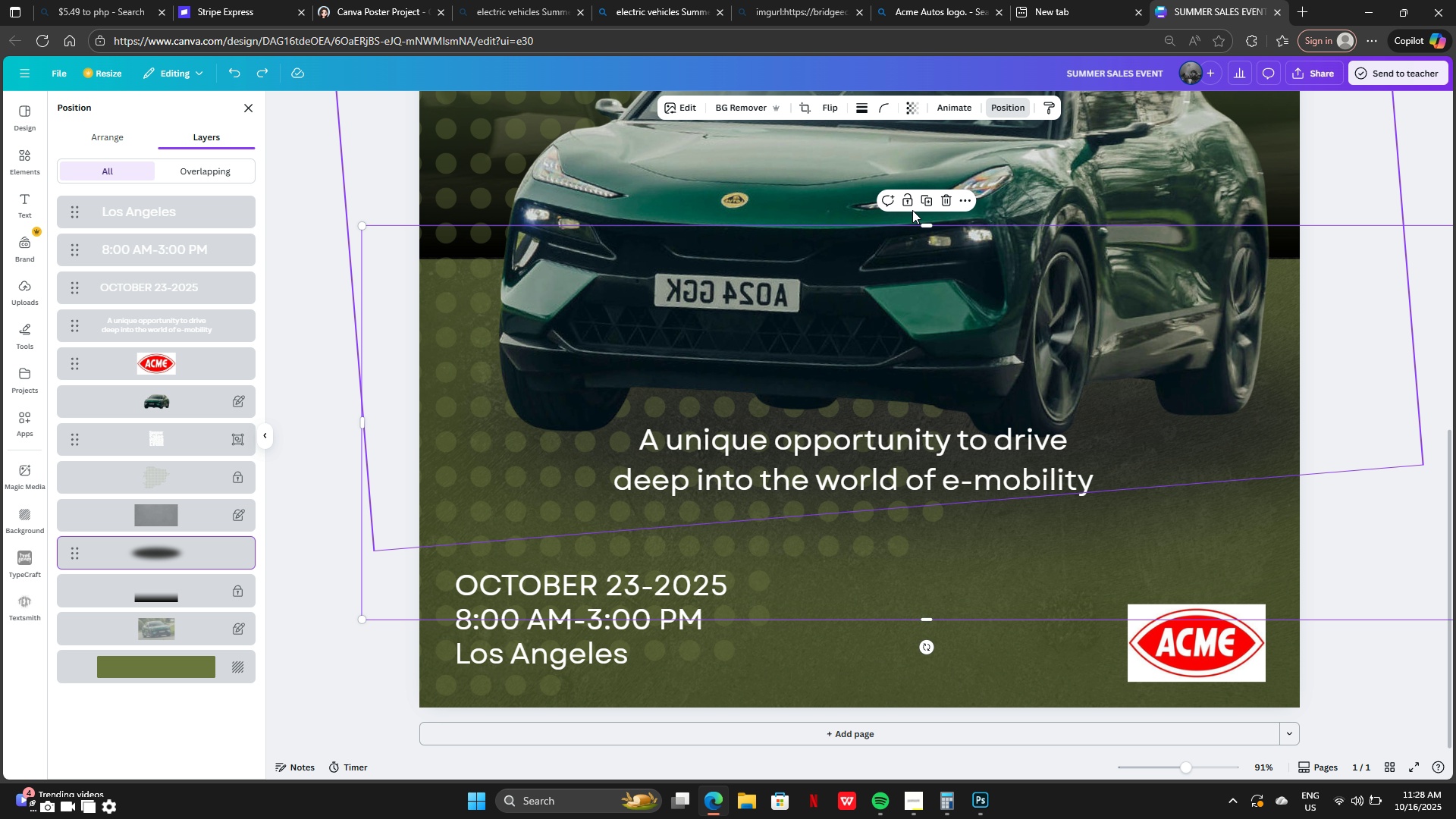 
left_click([906, 206])
 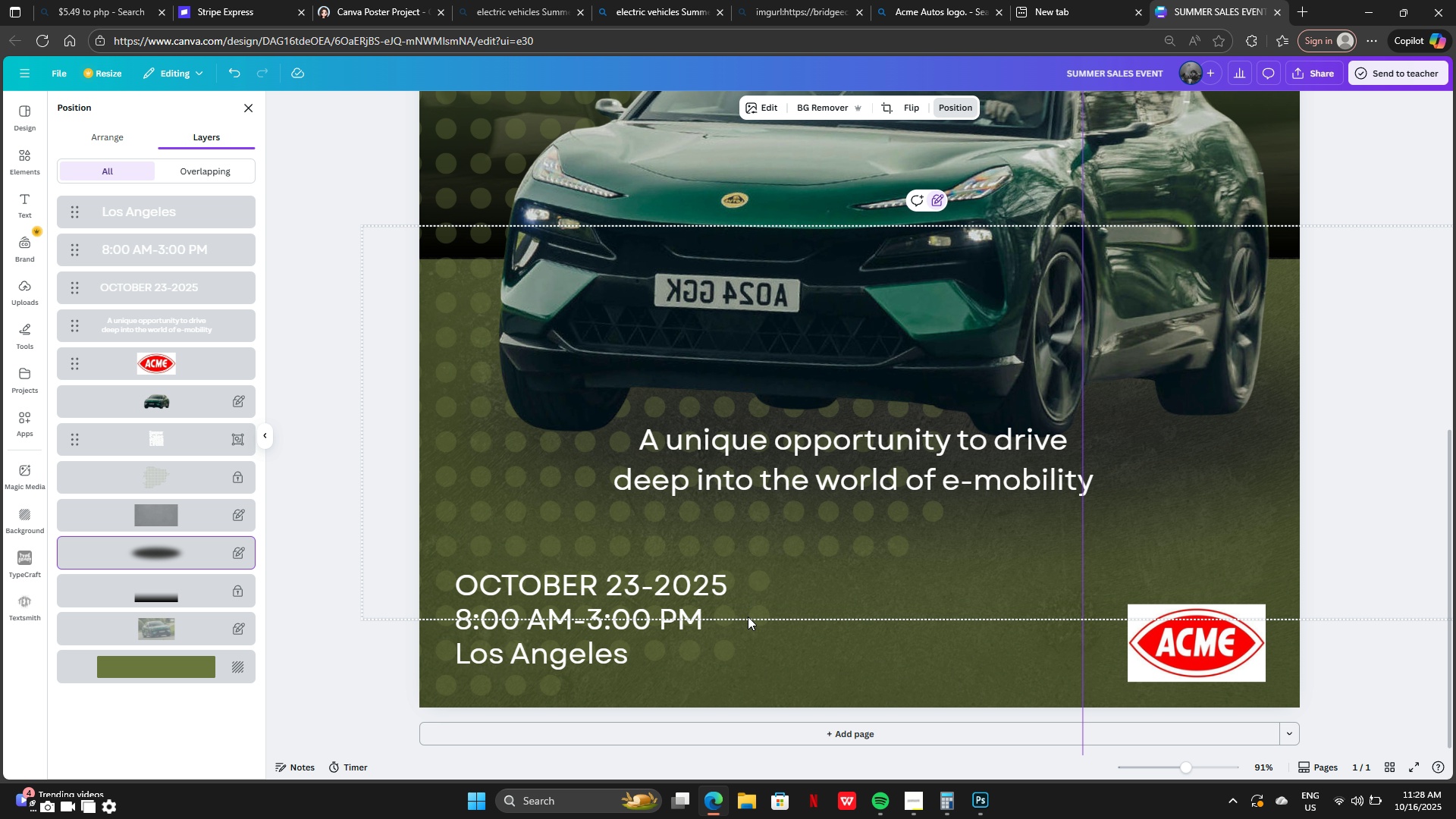 
left_click([748, 617])
 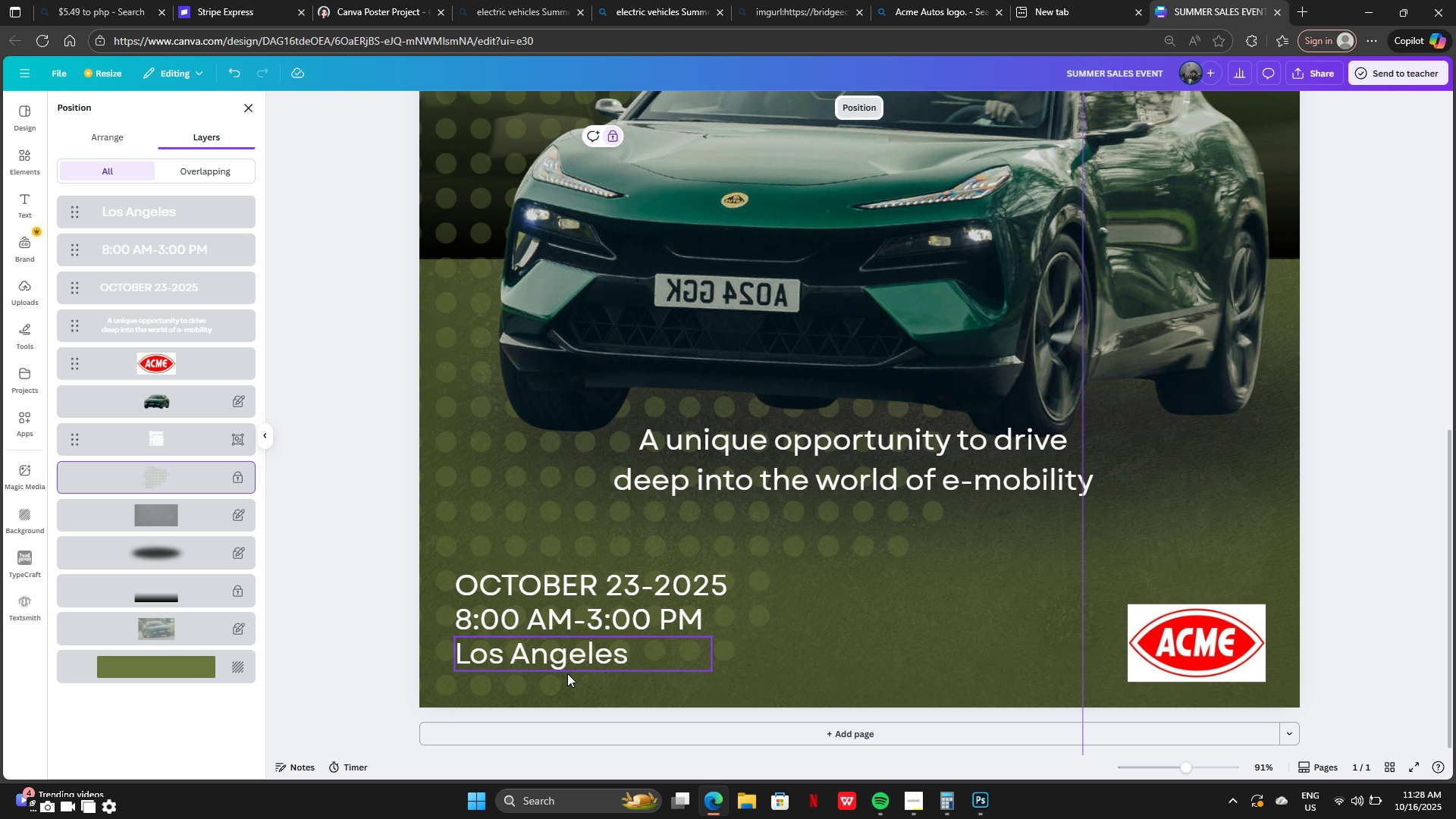 
left_click([199, 552])
 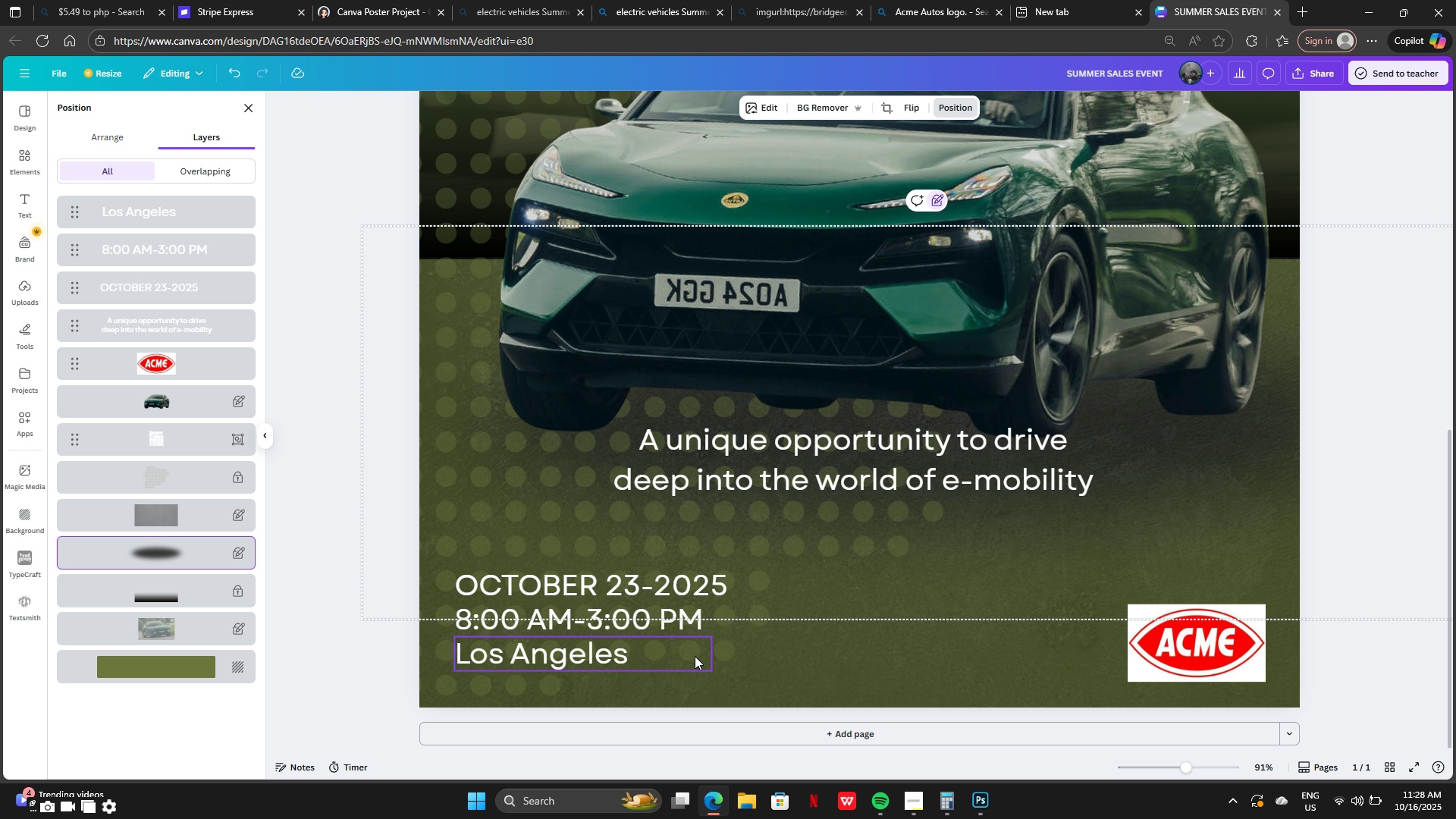 
left_click([695, 661])
 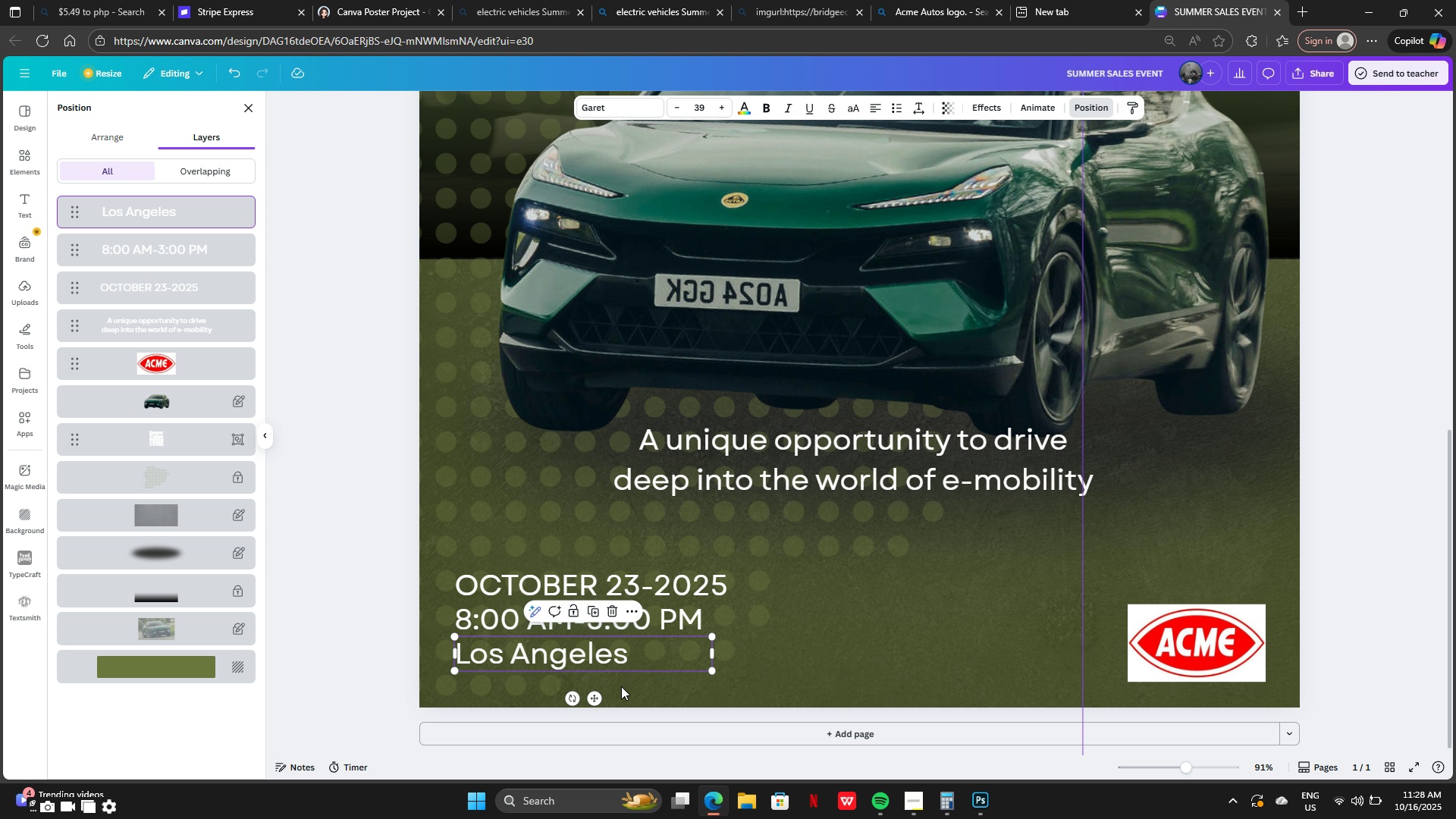 
left_click_drag(start_coordinate=[628, 689], to_coordinate=[623, 577])
 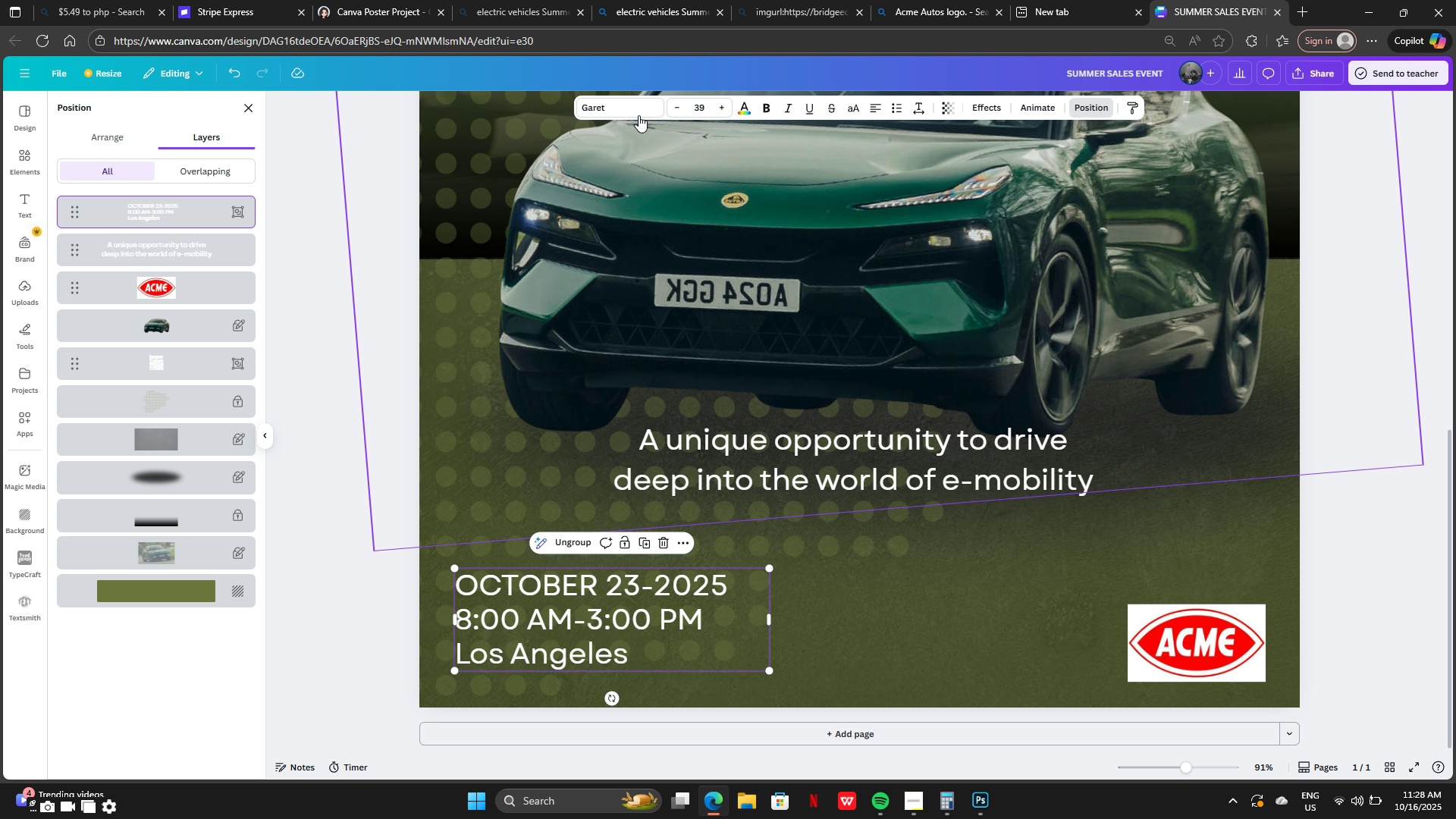 
double_click([606, 107])
 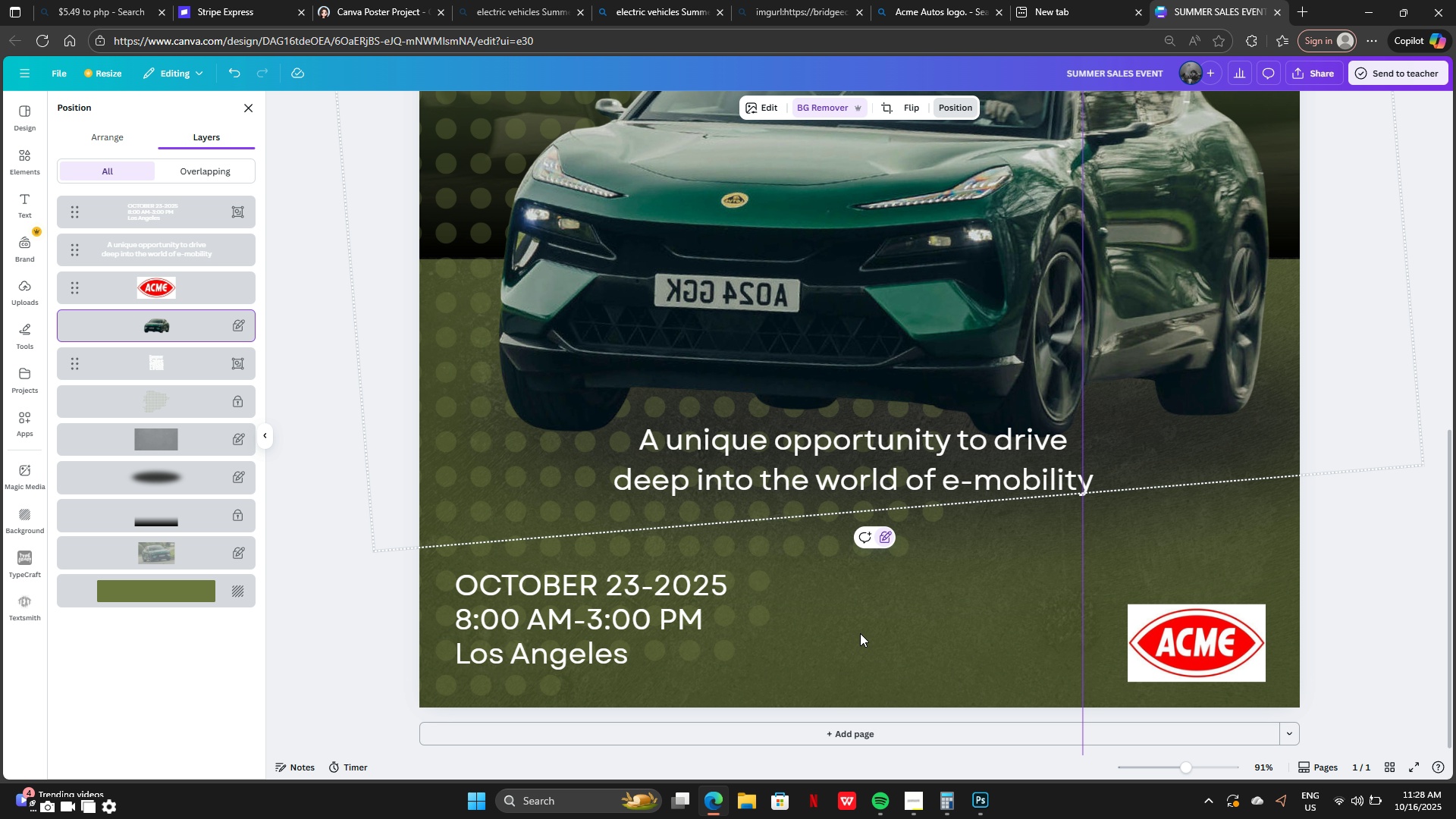 
double_click([577, 595])
 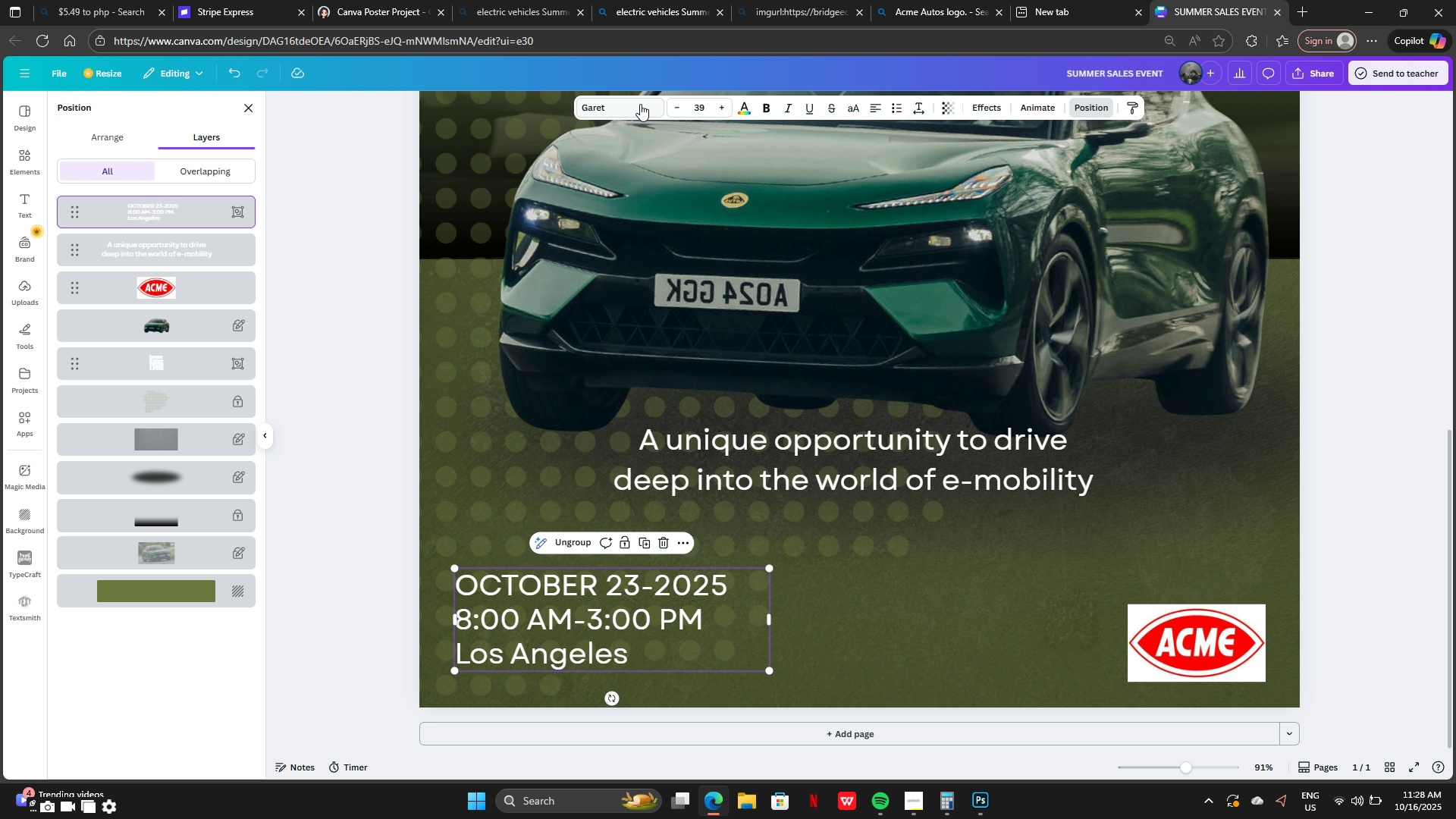 
left_click([634, 104])
 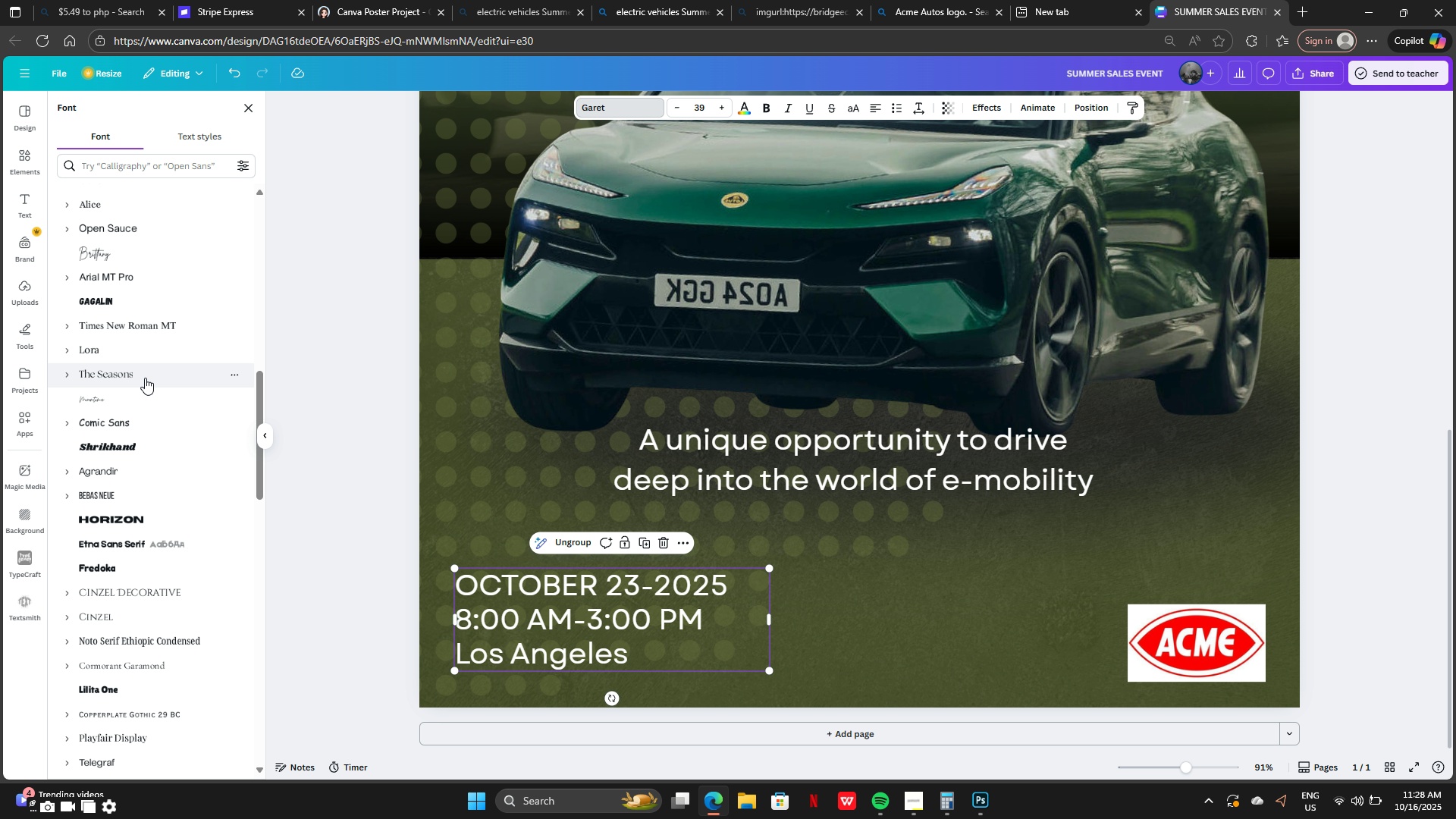 
left_click([140, 374])
 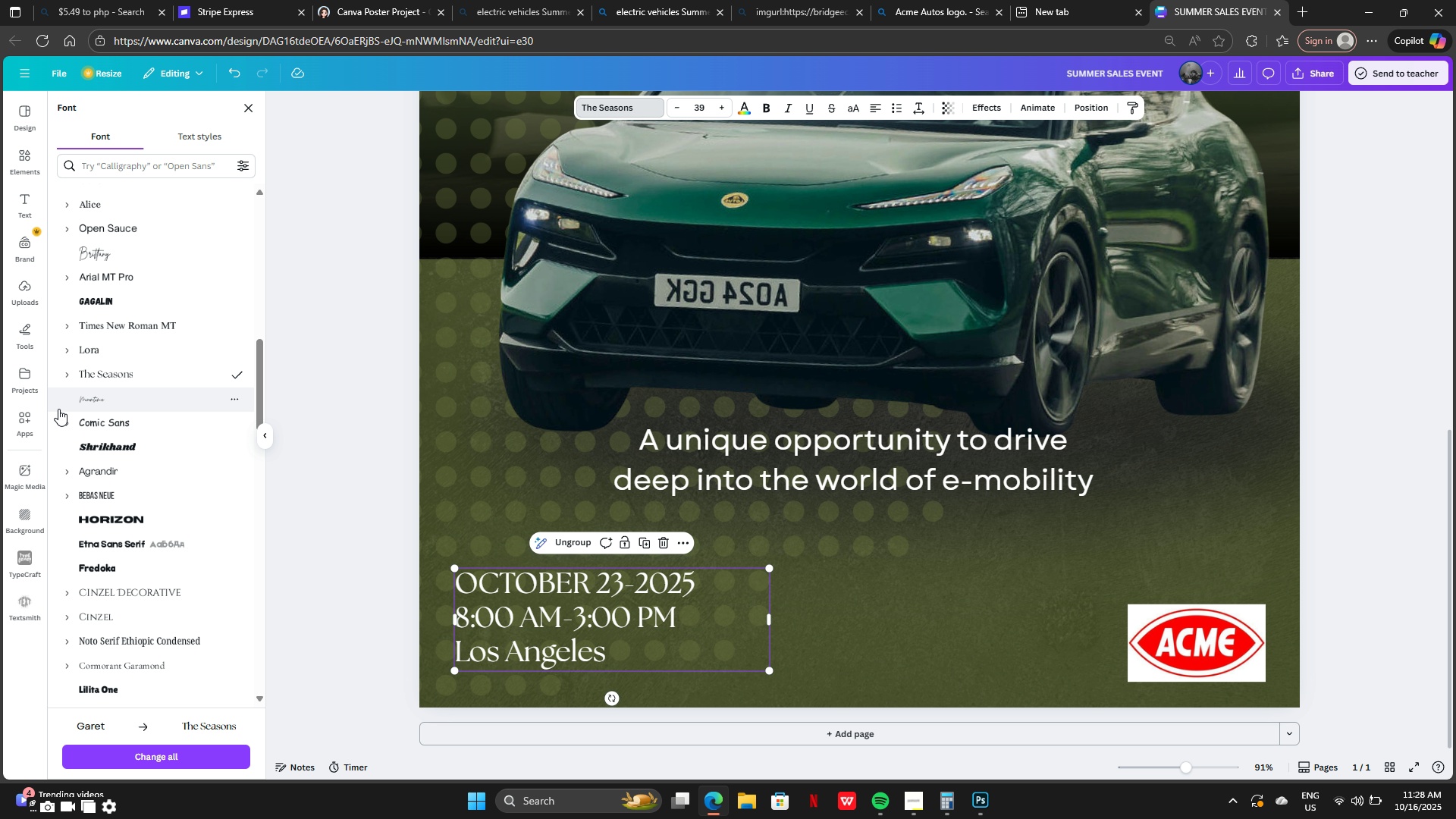 
left_click([99, 425])
 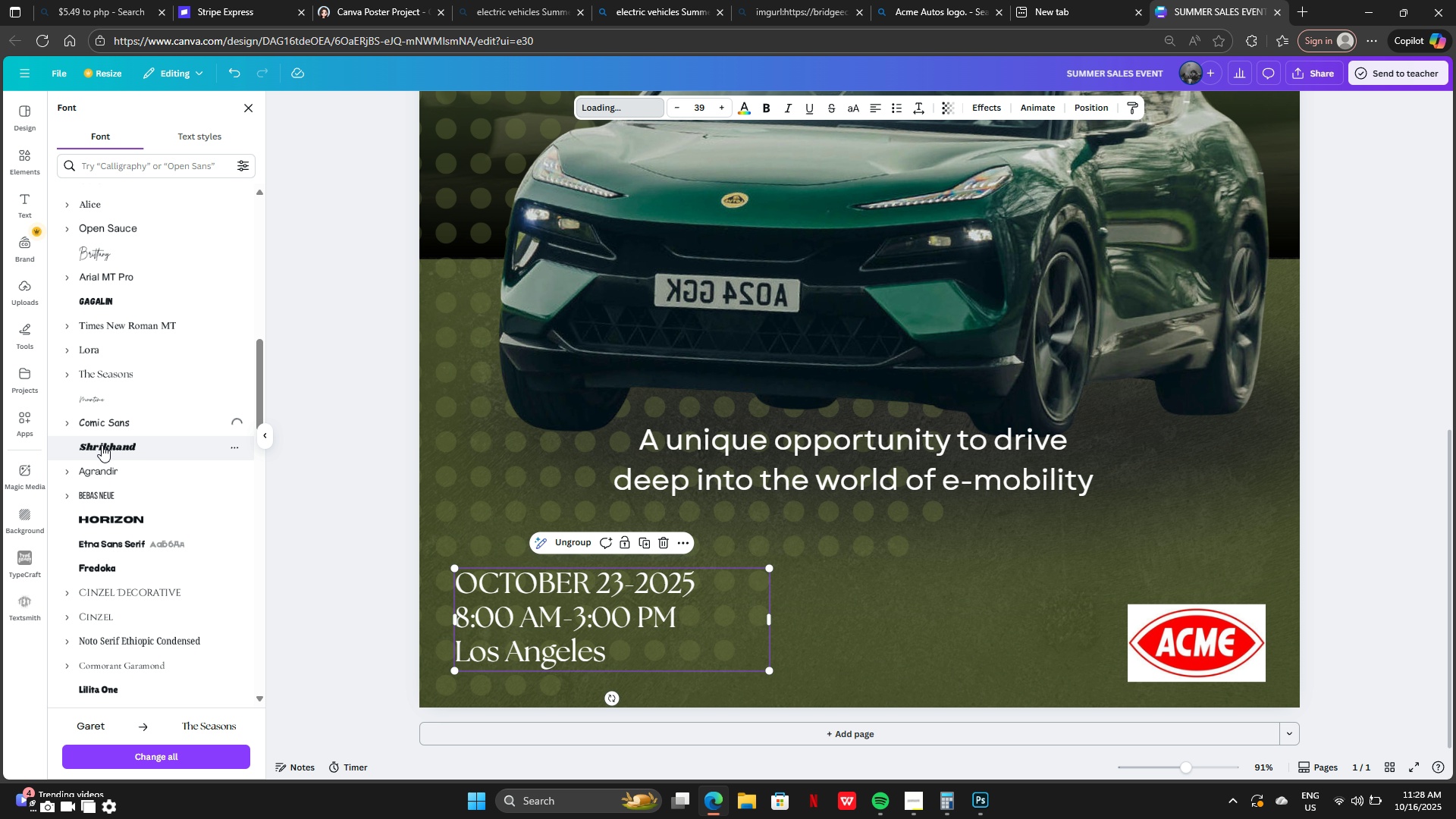 
left_click([102, 445])
 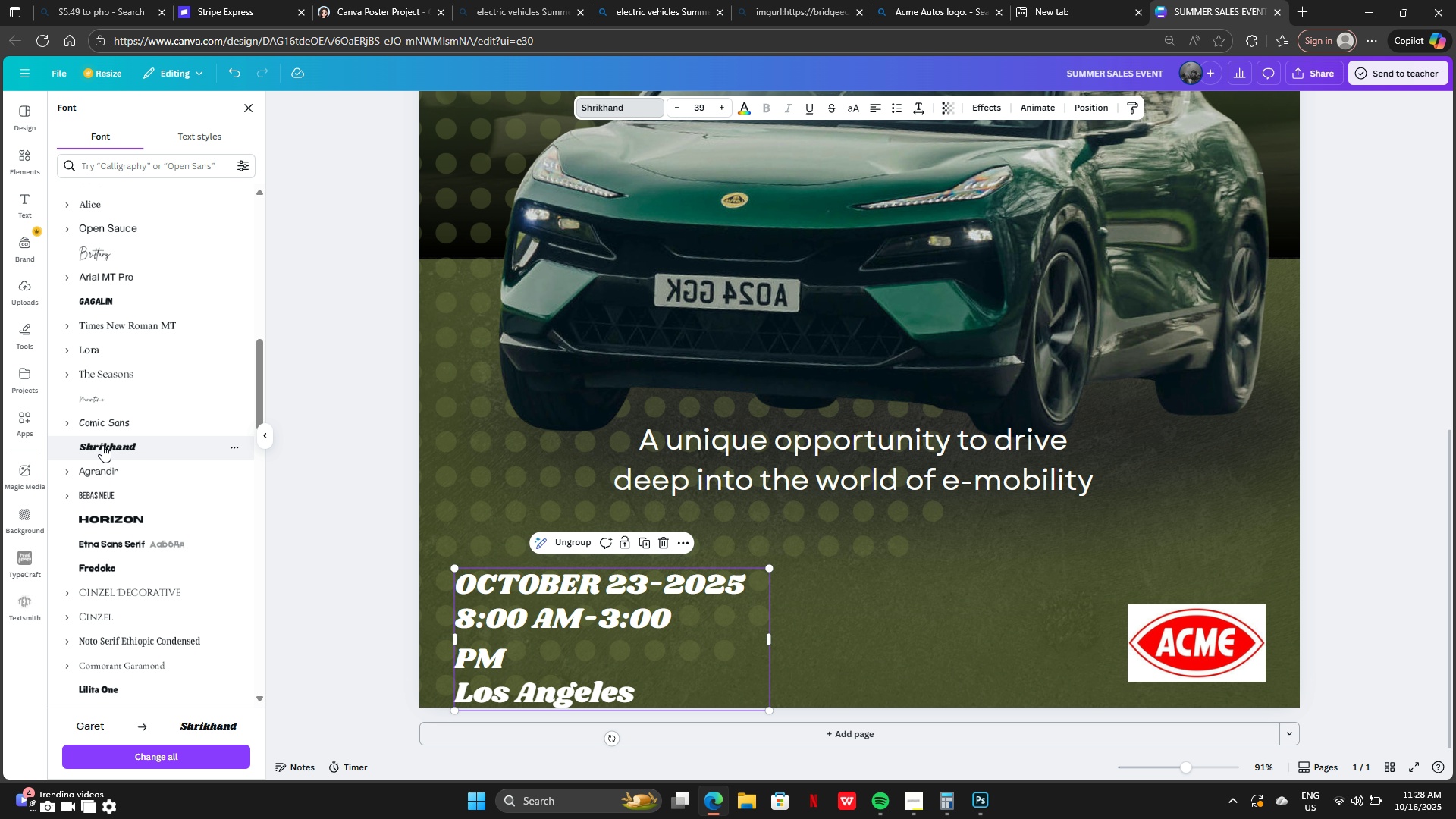 
scroll: coordinate [125, 500], scroll_direction: down, amount: 3.0
 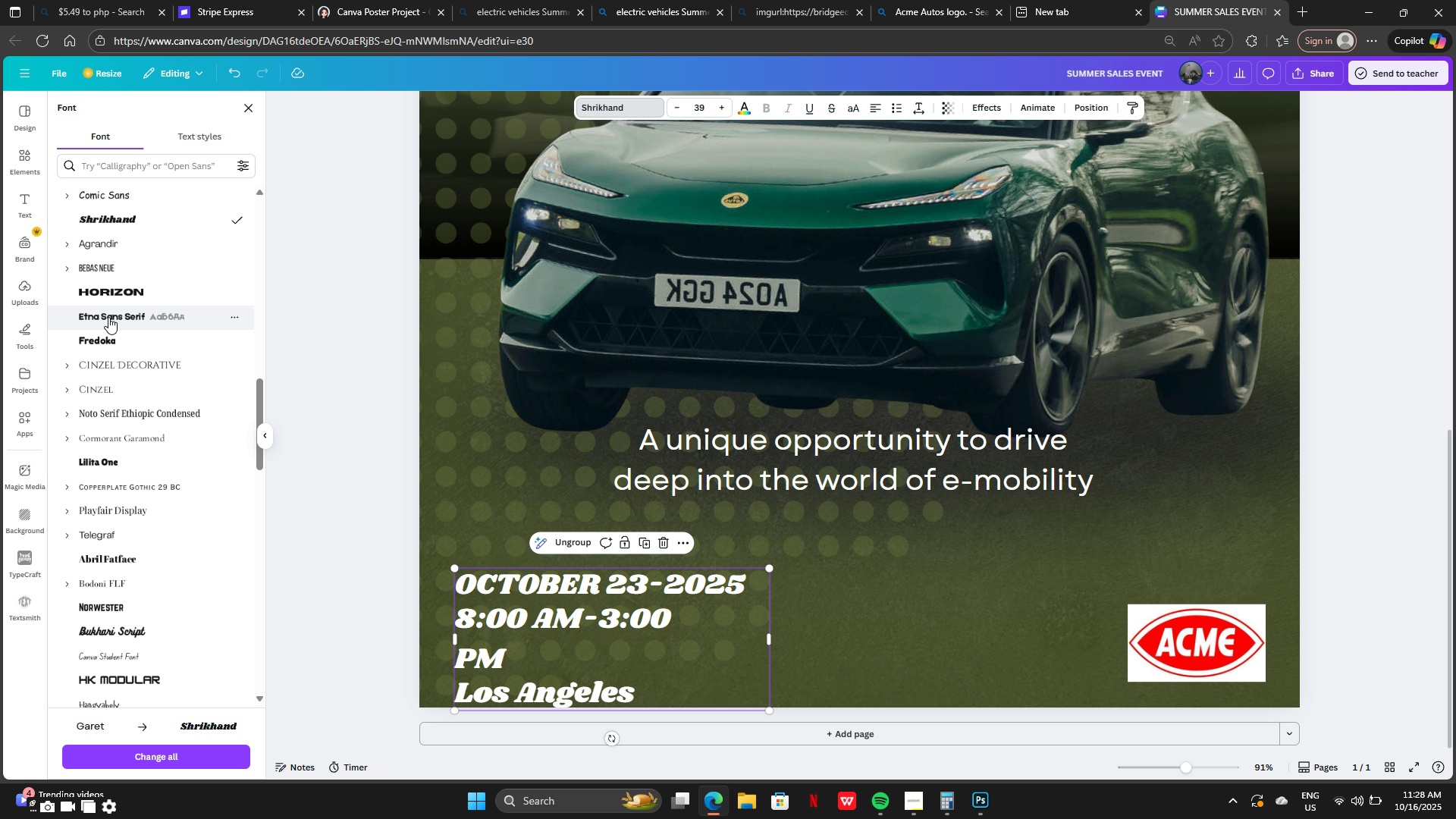 
left_click([109, 318])
 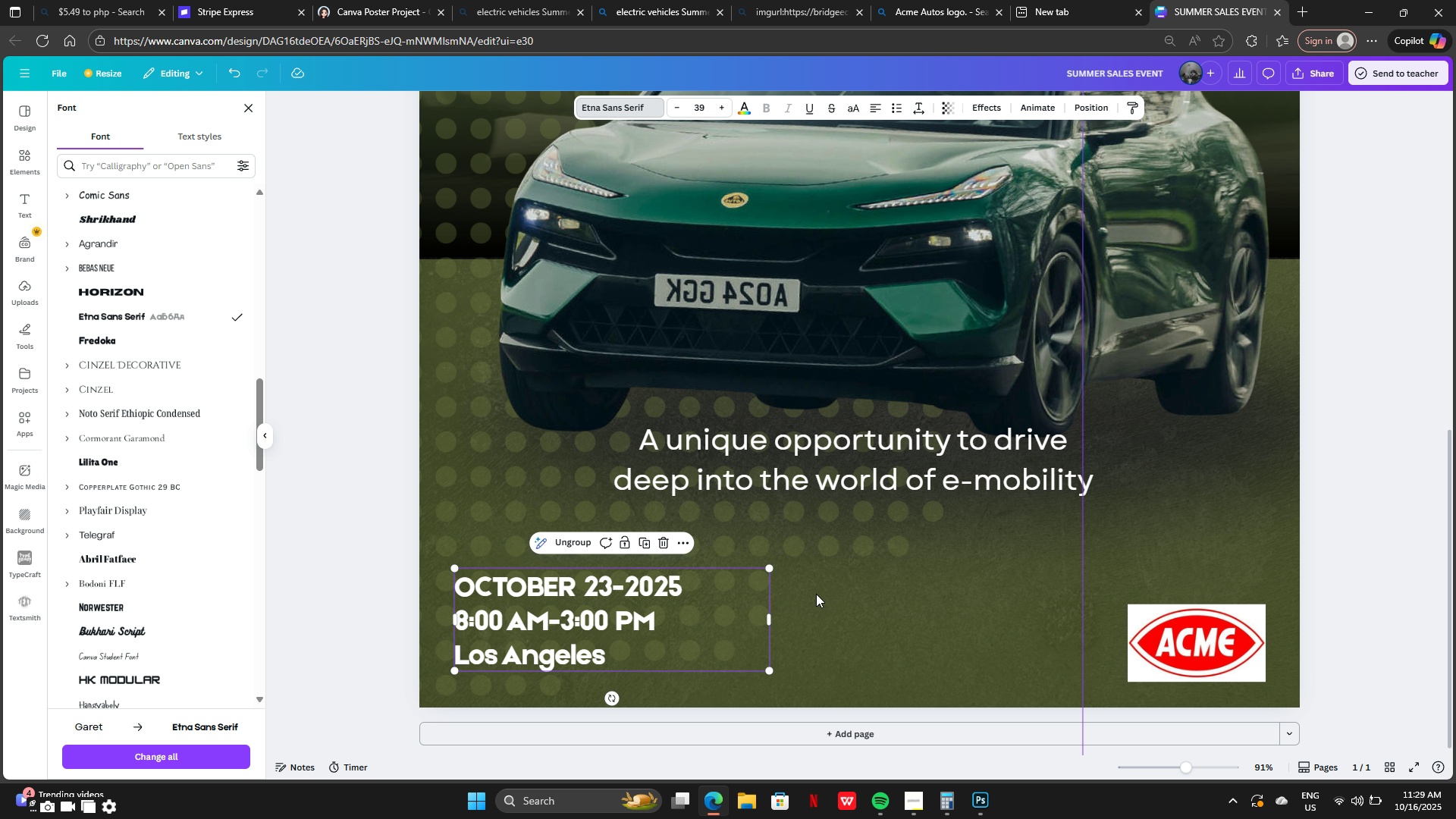 
left_click([905, 631])
 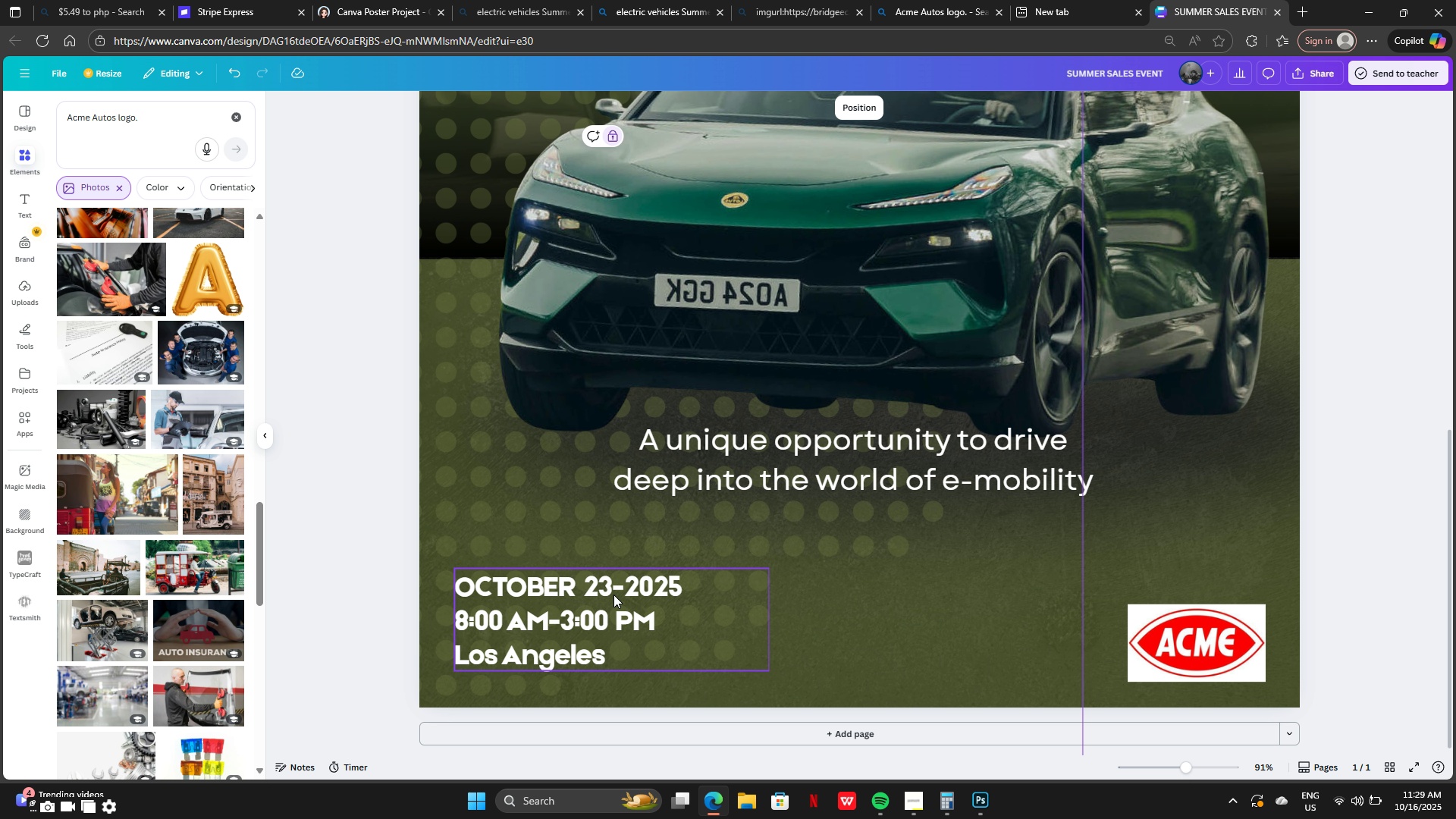 
left_click_drag(start_coordinate=[613, 595], to_coordinate=[620, 611])
 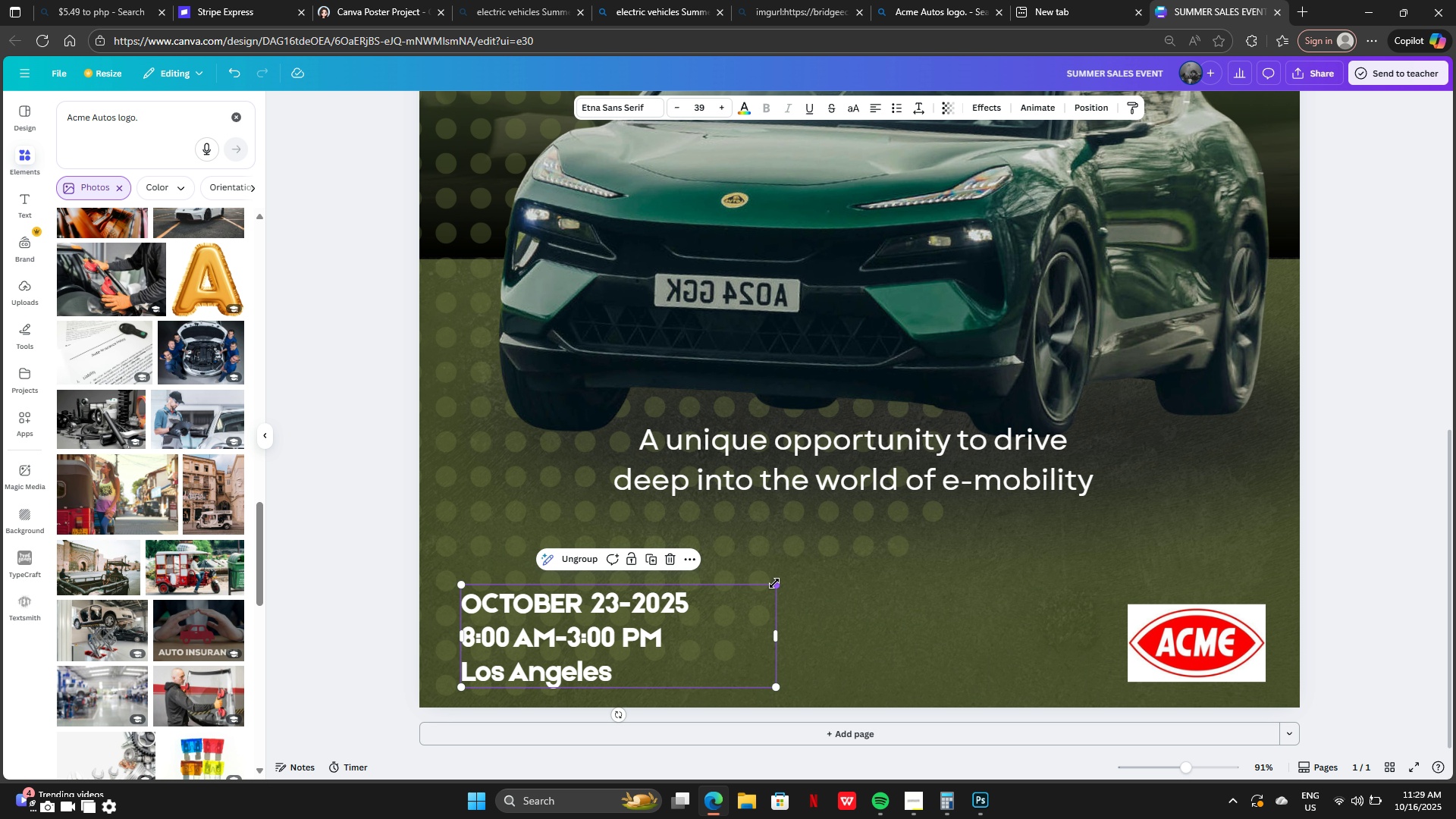 
left_click_drag(start_coordinate=[774, 584], to_coordinate=[675, 602])
 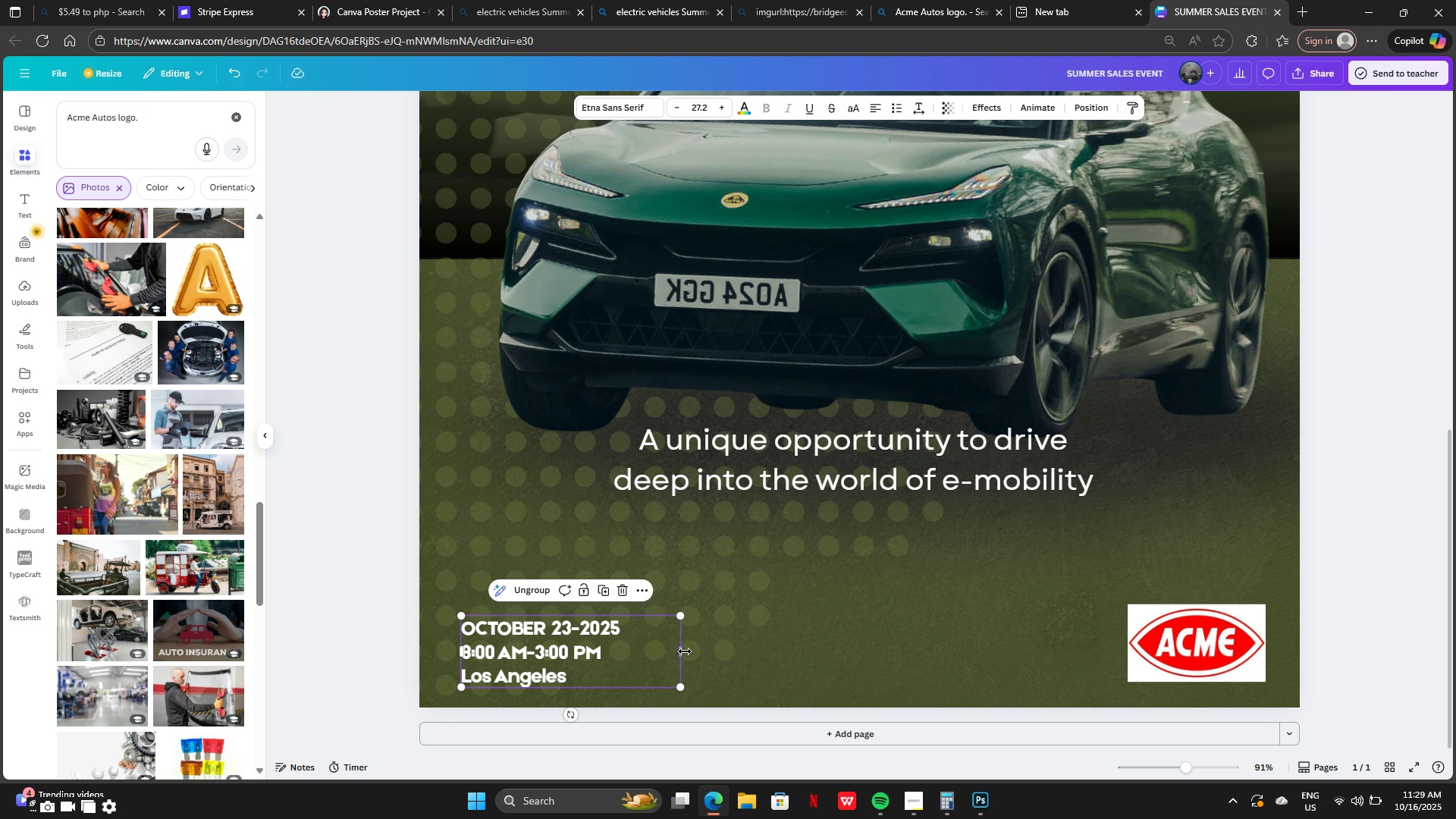 
left_click_drag(start_coordinate=[685, 651], to_coordinate=[688, 661])
 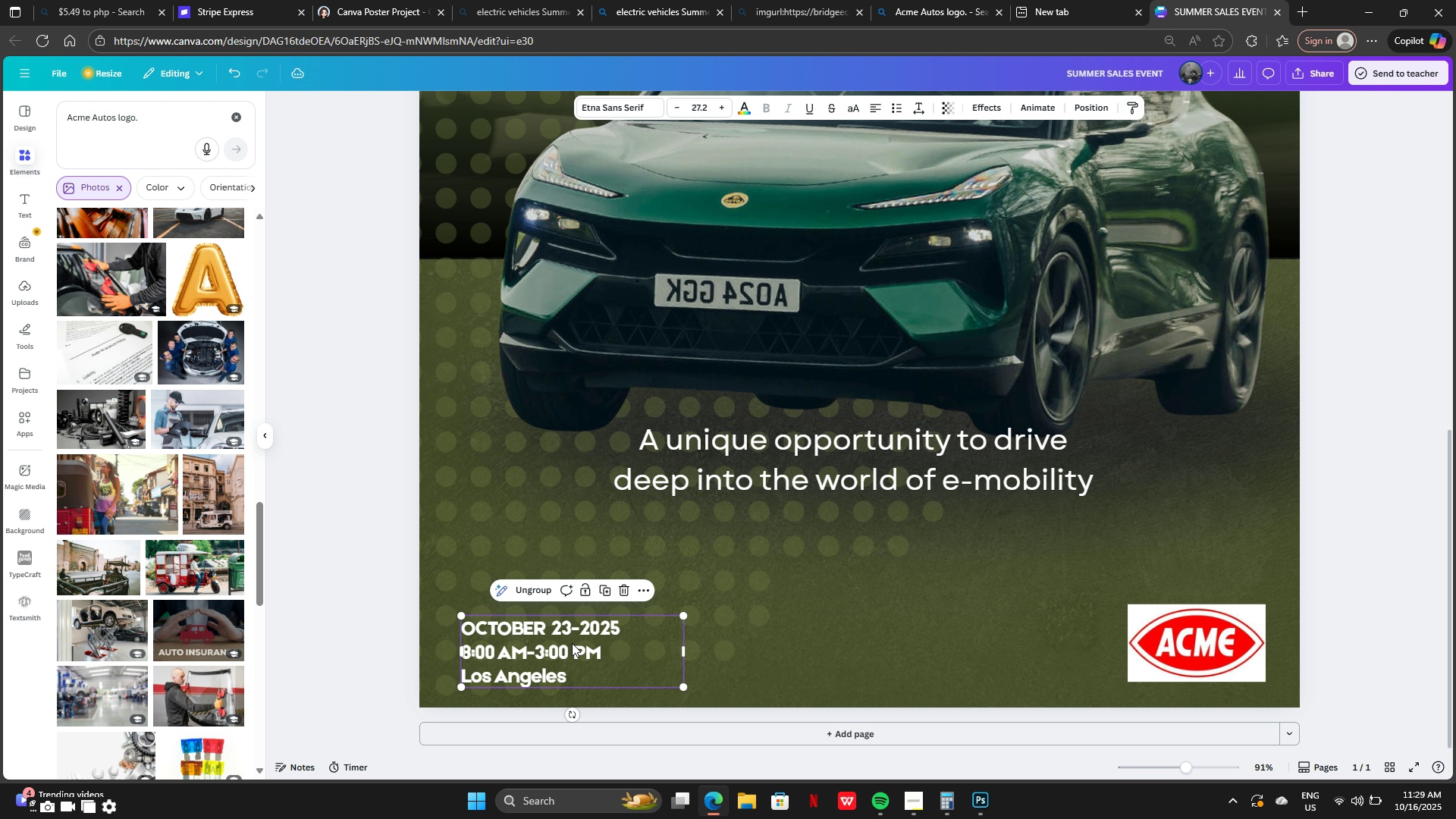 
left_click_drag(start_coordinate=[572, 643], to_coordinate=[1238, 543])
 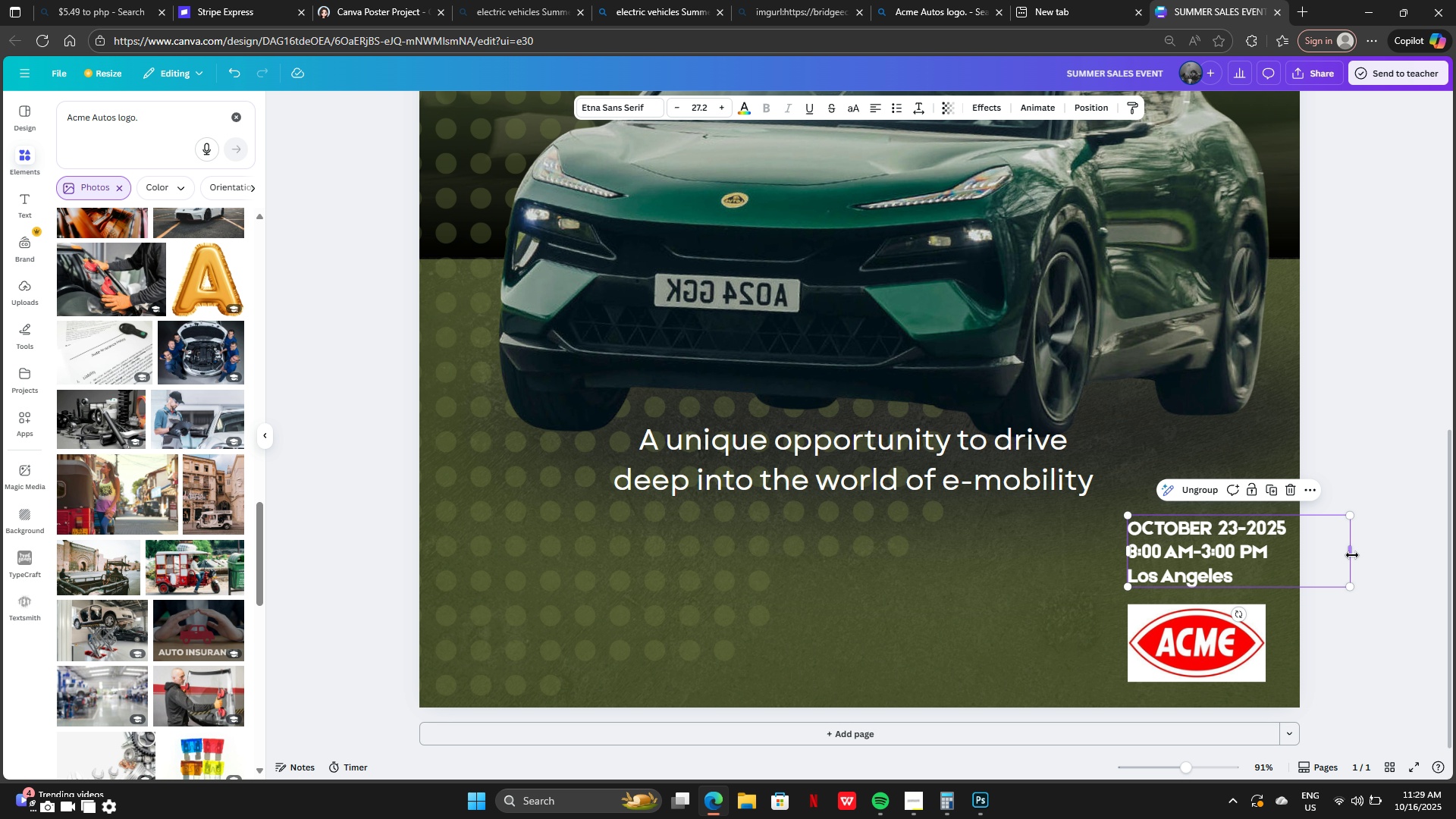 
left_click_drag(start_coordinate=[1352, 554], to_coordinate=[1334, 549])
 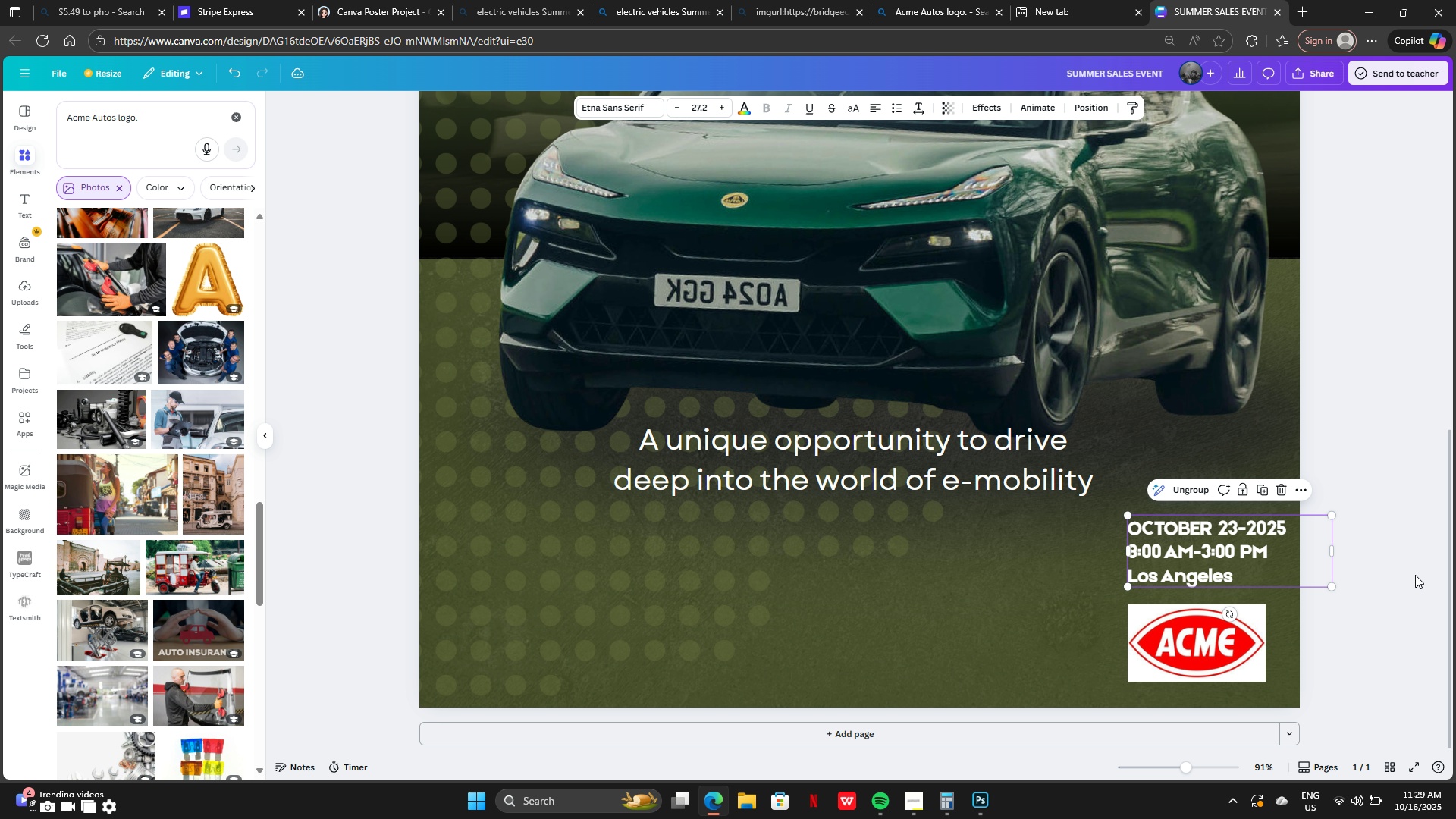 
left_click([1415, 575])
 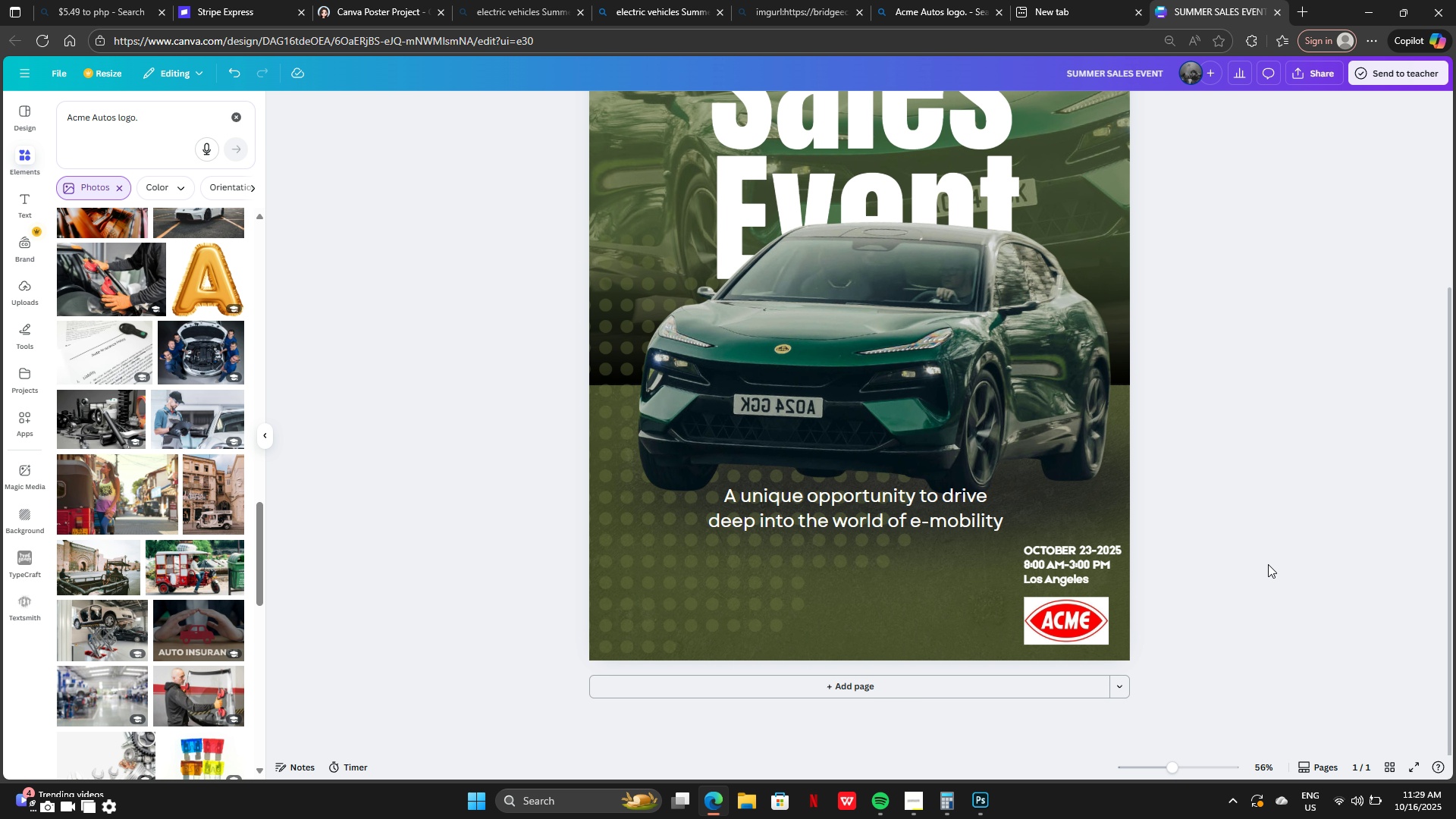 
left_click_drag(start_coordinate=[1076, 570], to_coordinate=[661, 628])
 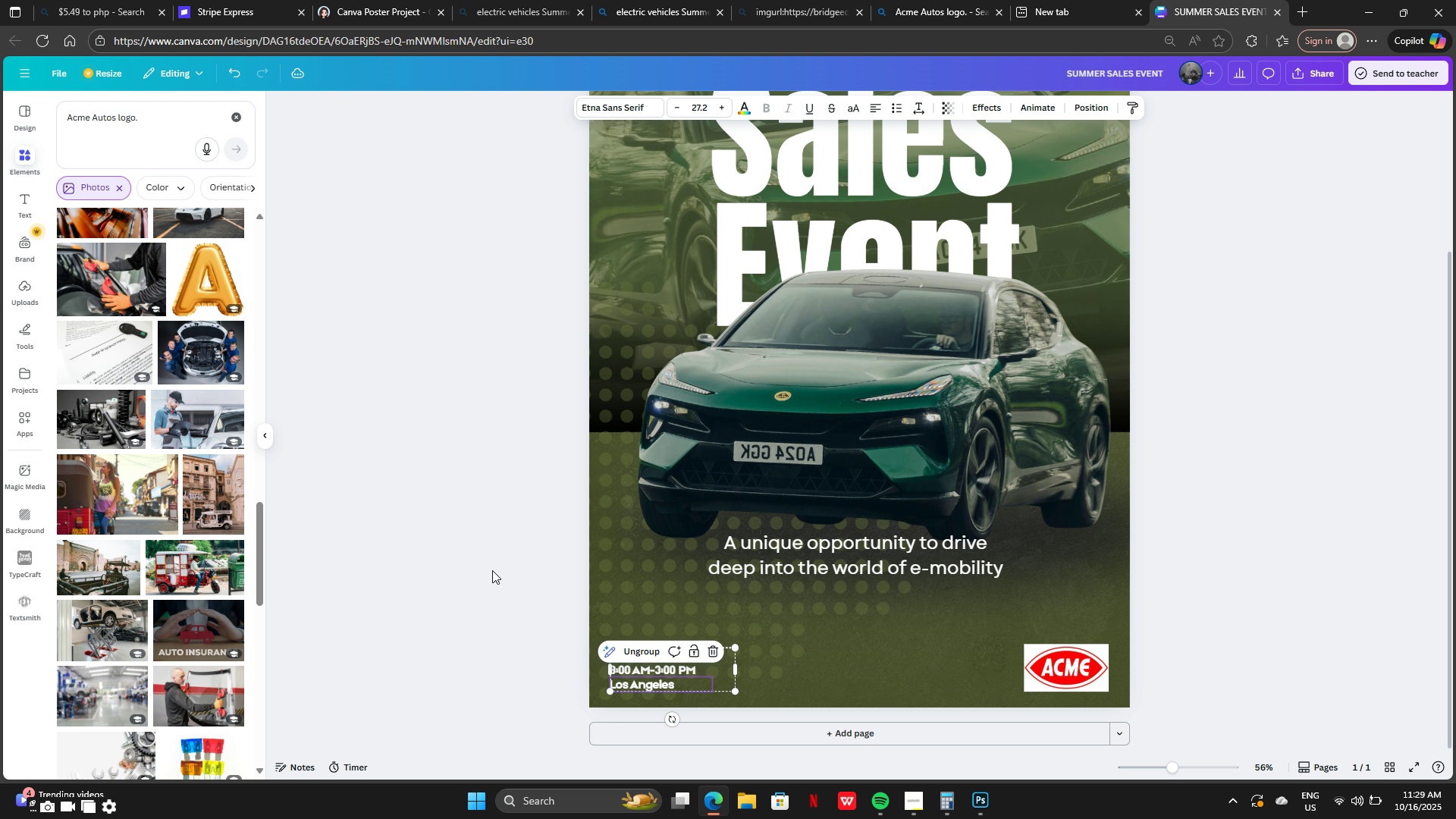 
left_click([492, 570])
 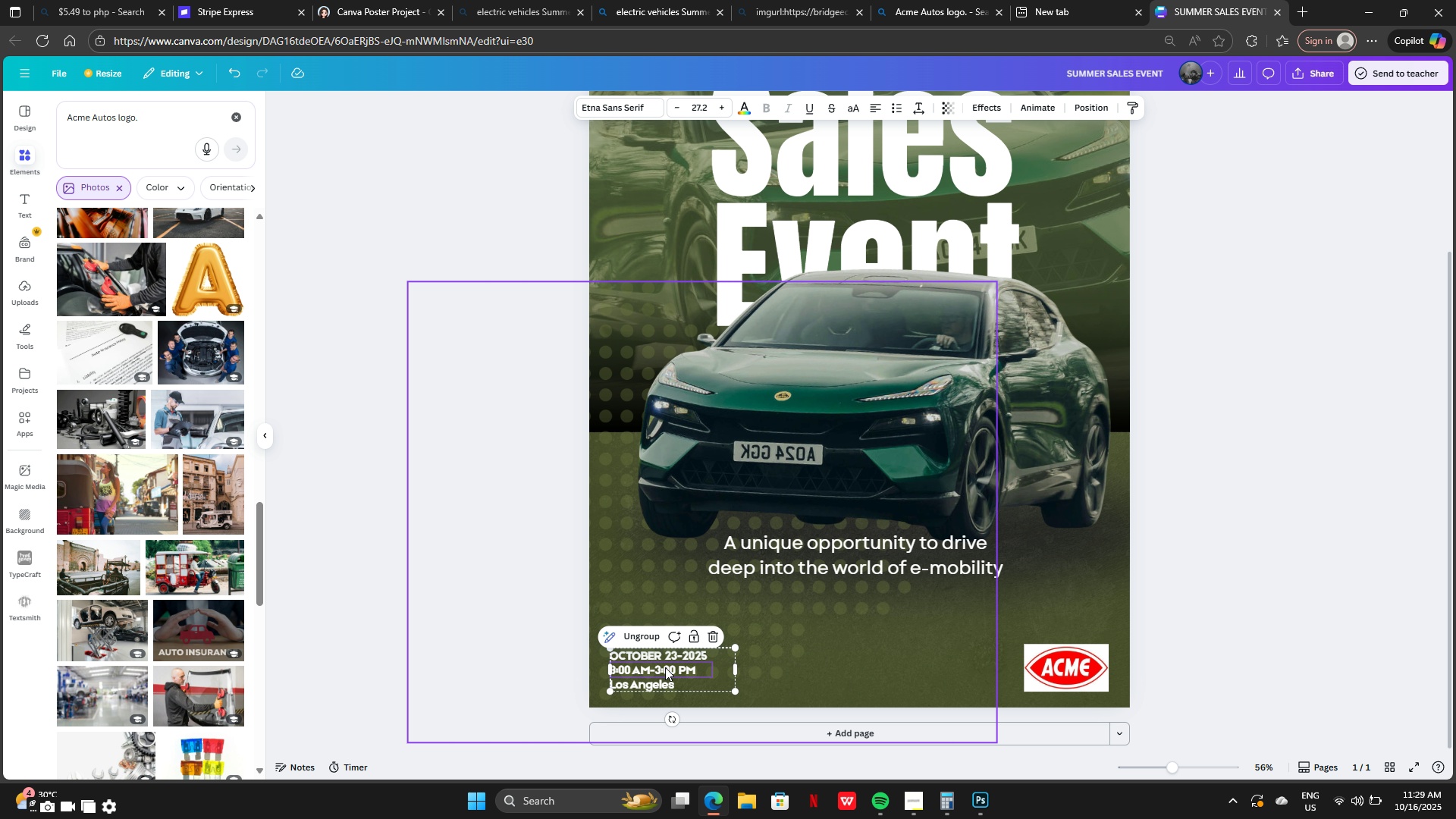 
left_click([665, 667])
 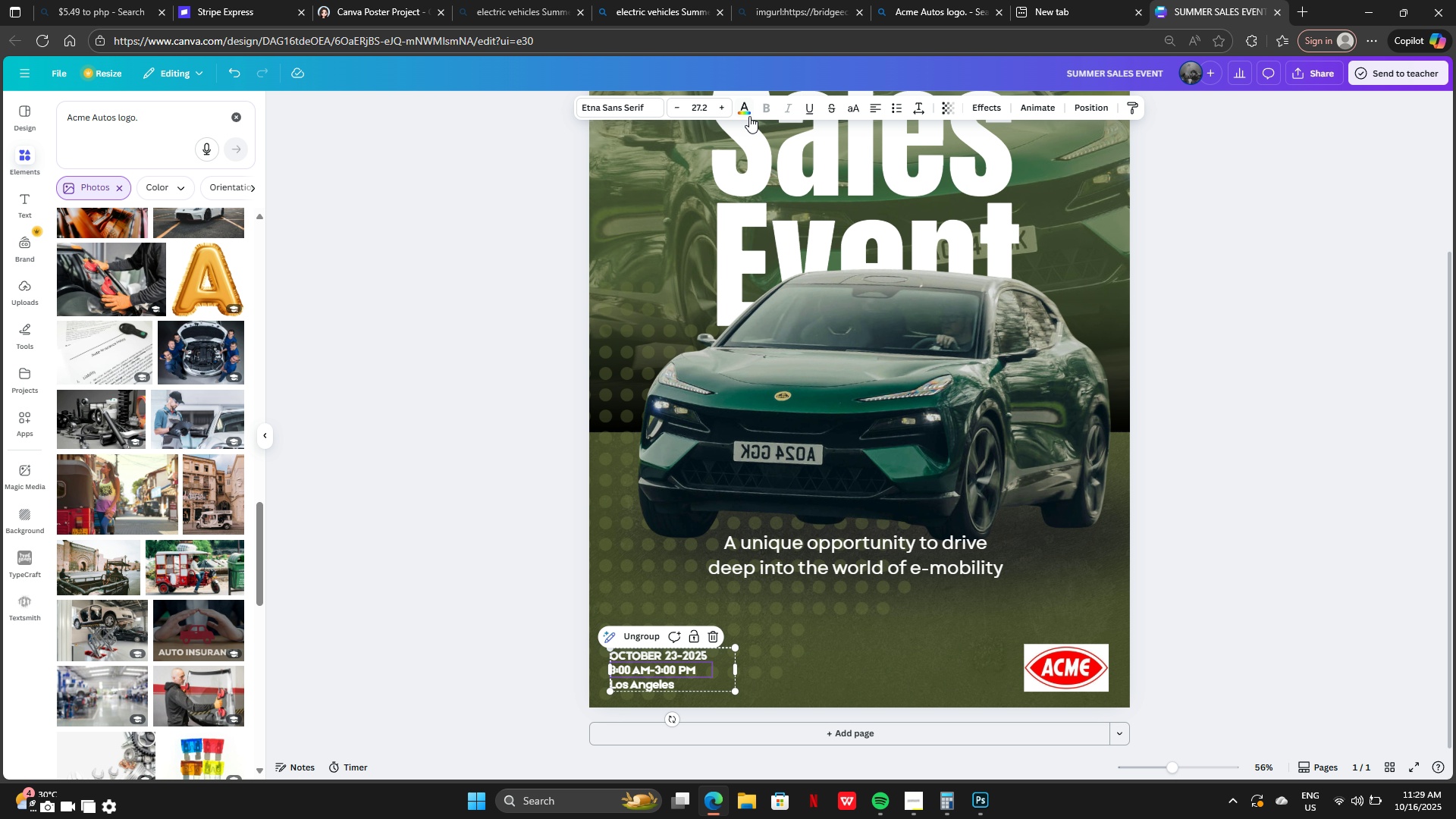 
left_click([629, 102])
 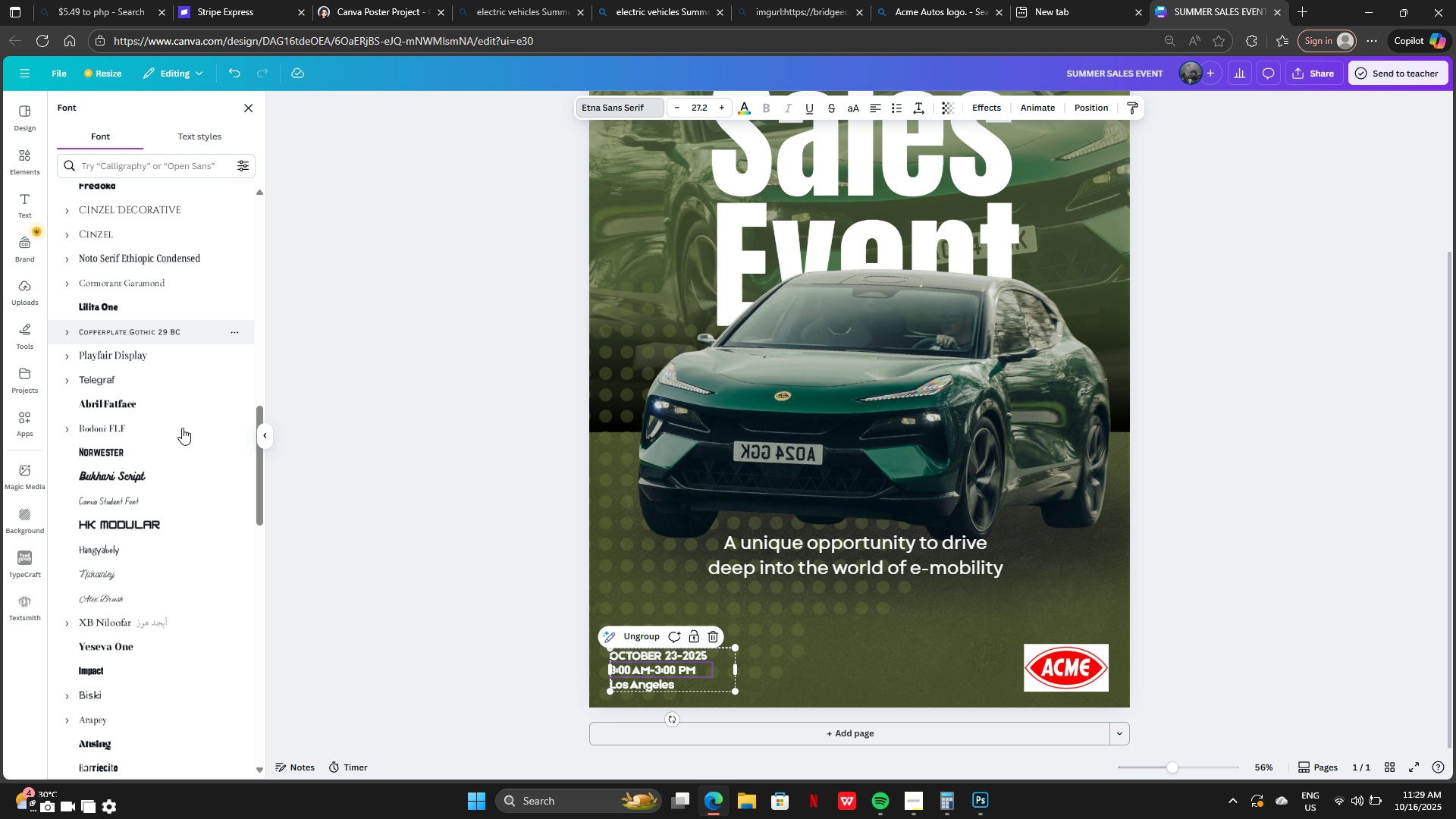 
scroll: coordinate [109, 535], scroll_direction: down, amount: 8.0
 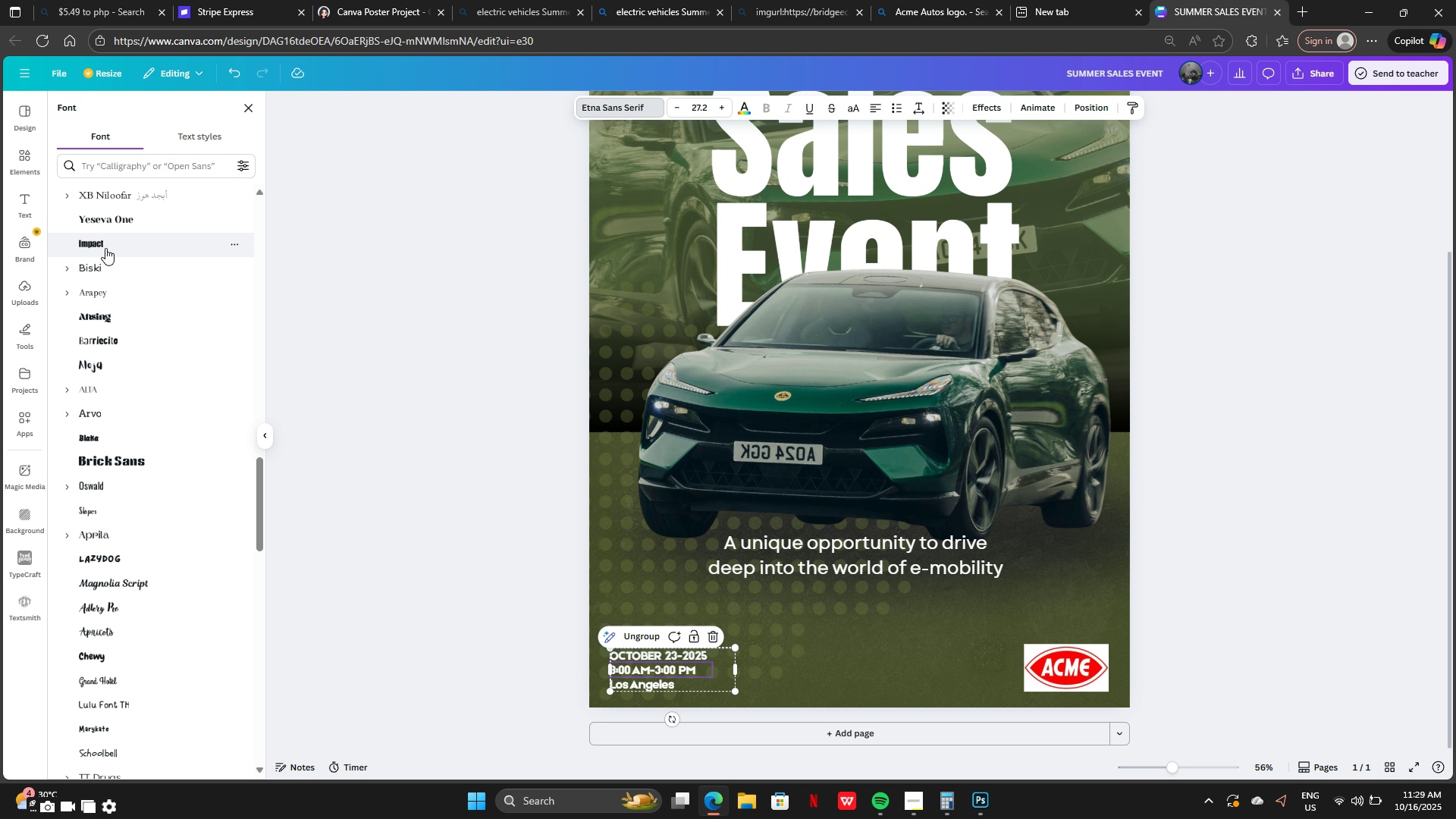 
left_click([105, 248])
 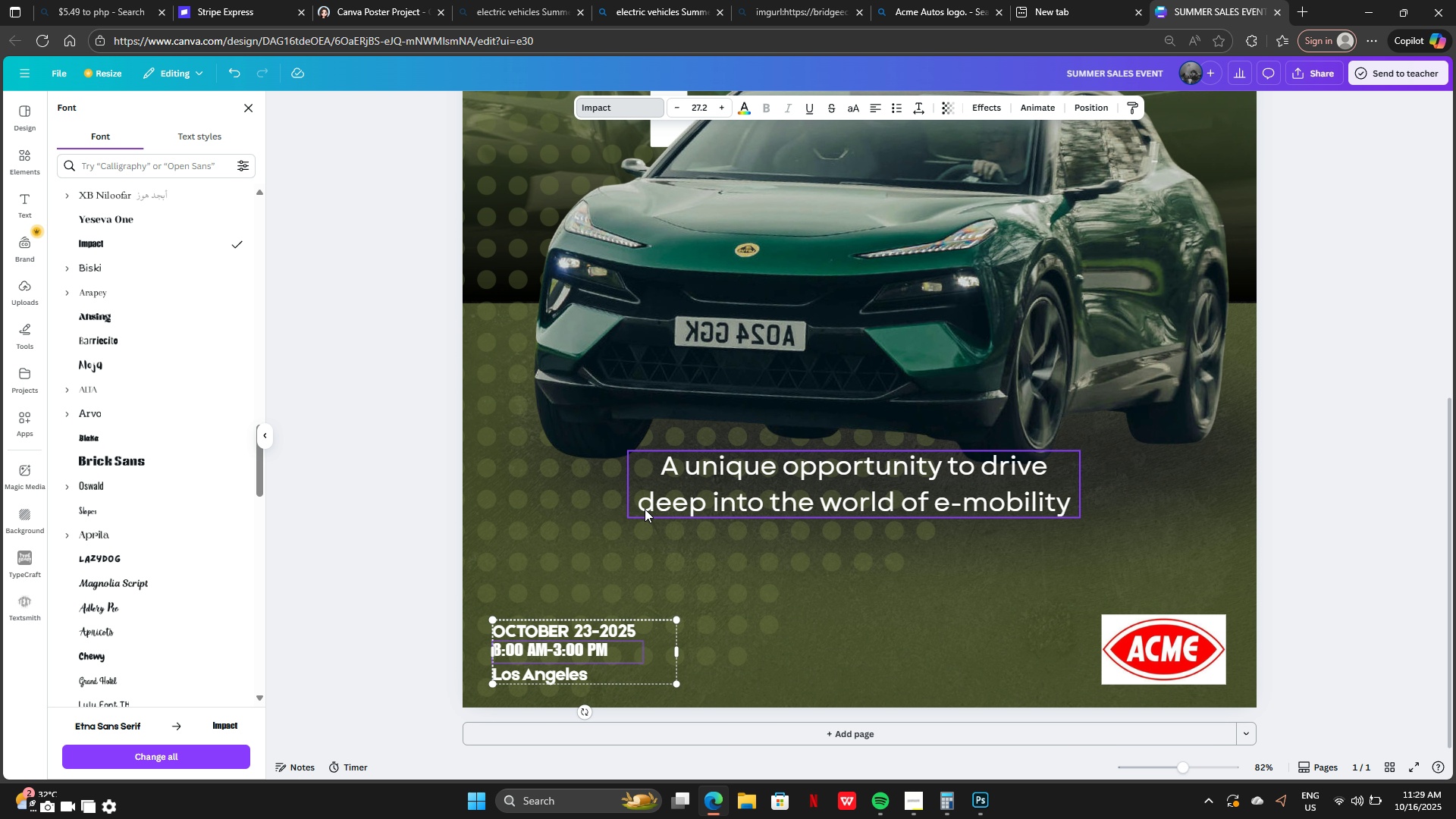 
key(Control+Z)
 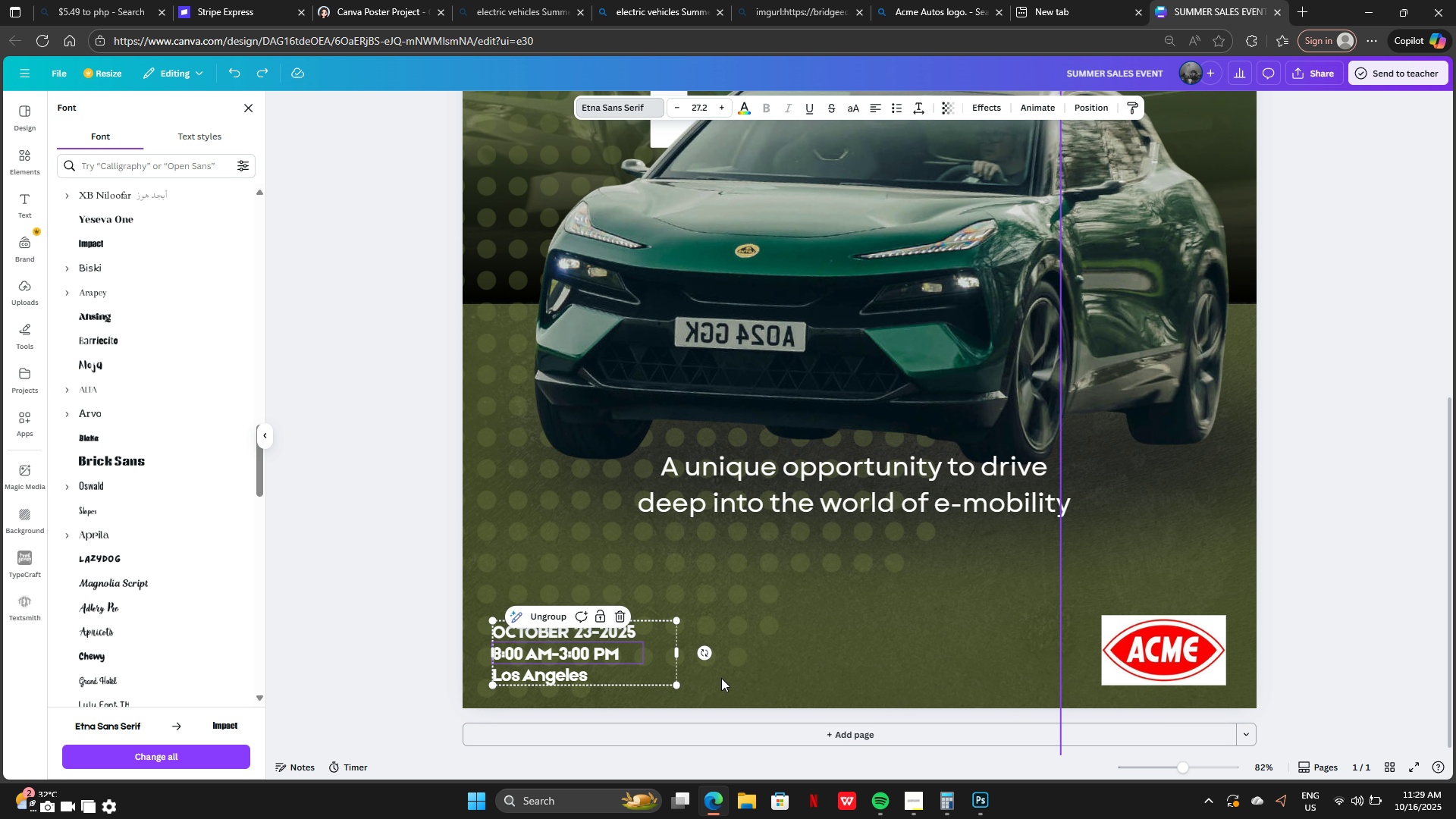 
left_click([721, 678])
 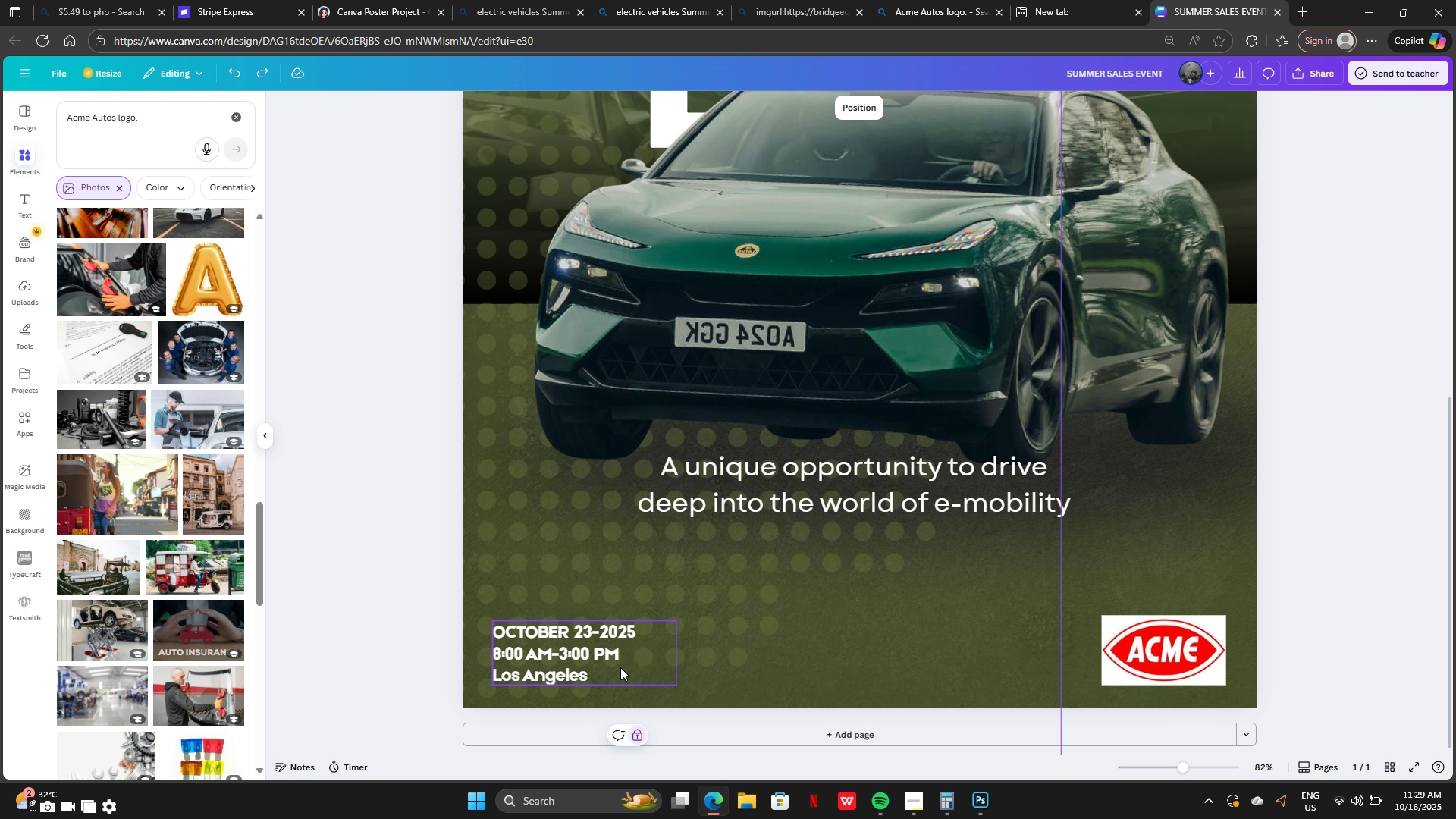 
left_click([620, 667])
 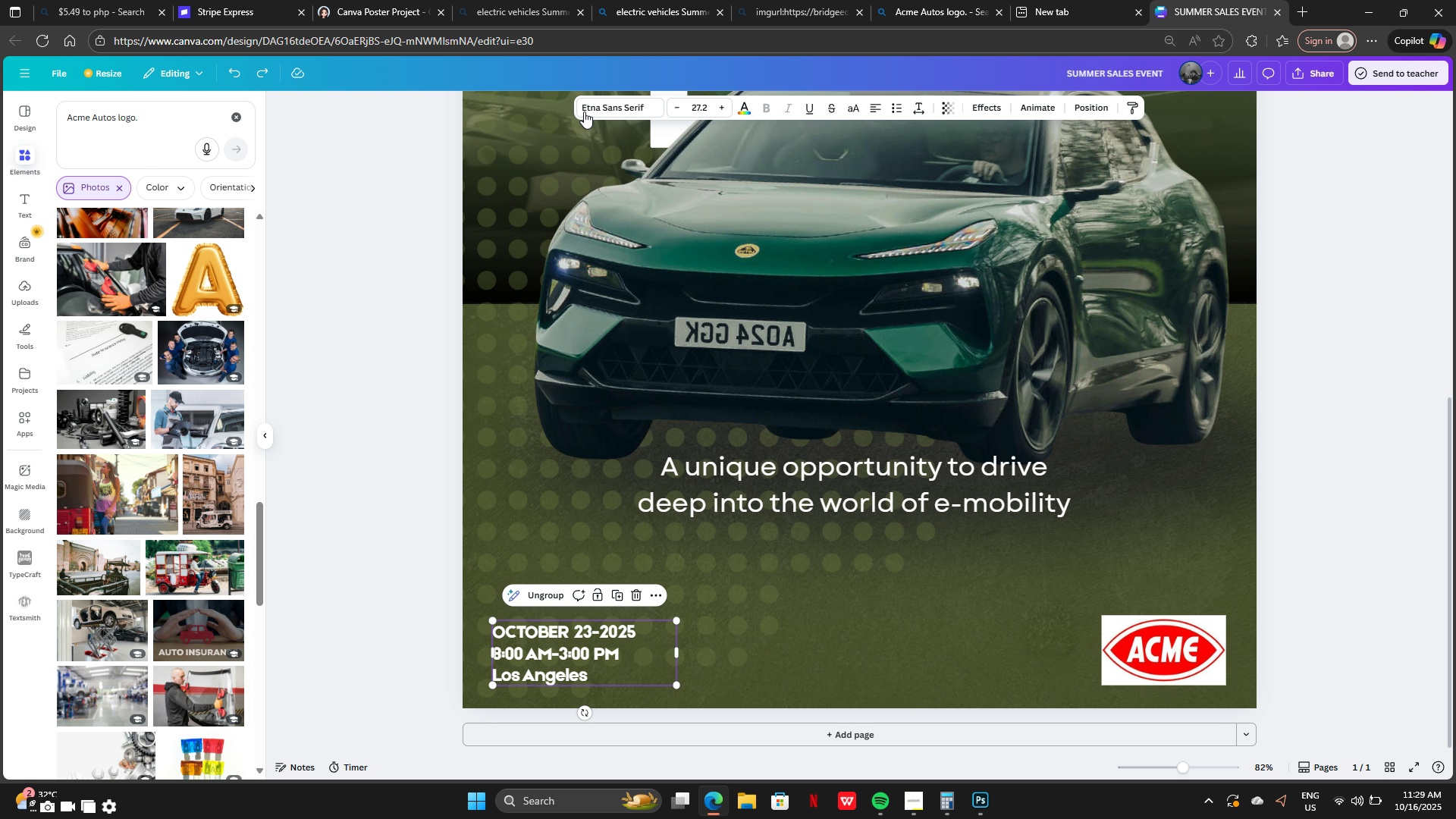 
left_click([596, 108])
 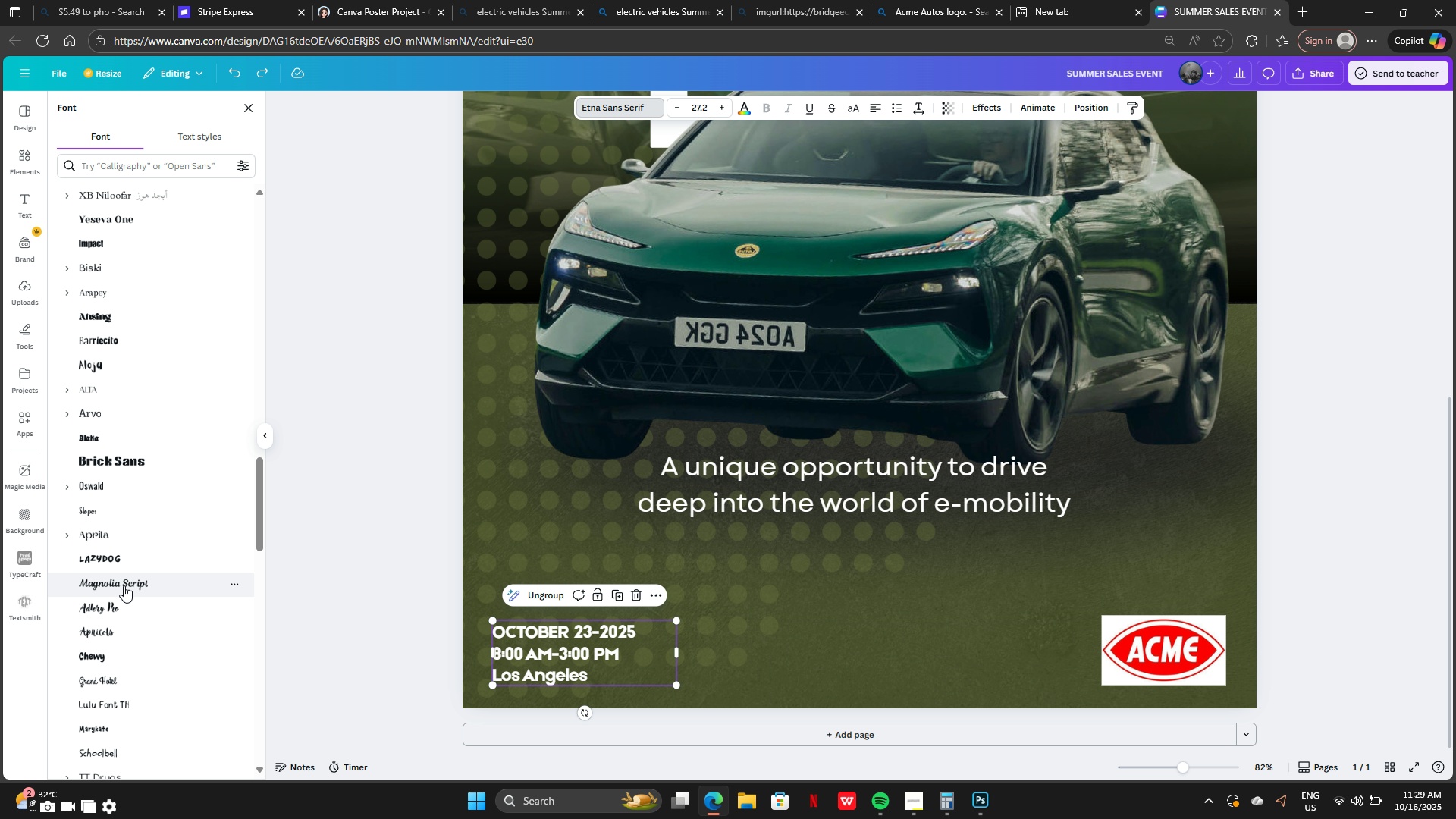 
scroll: coordinate [115, 579], scroll_direction: down, amount: 18.0
 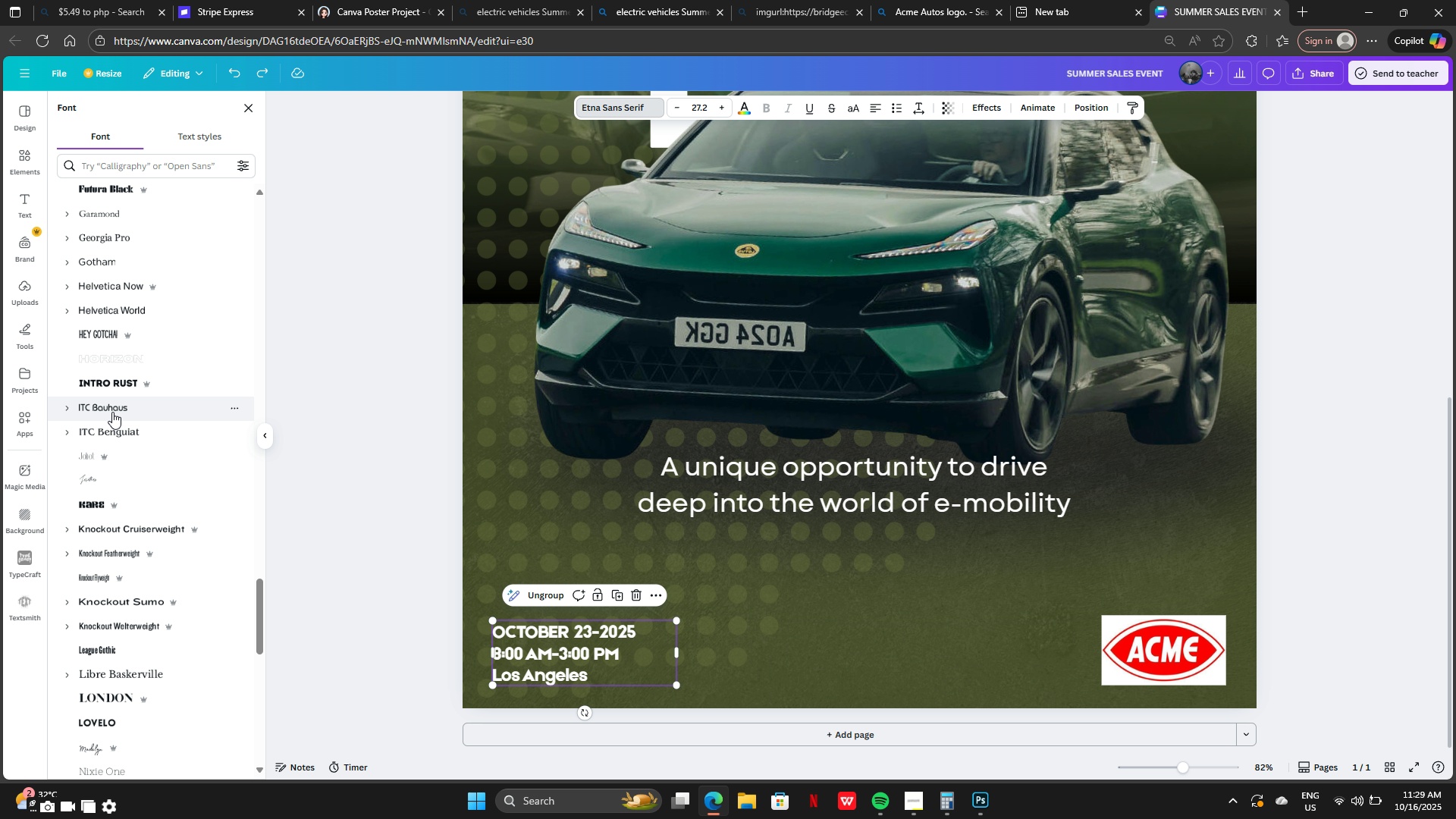 
left_click([112, 410])
 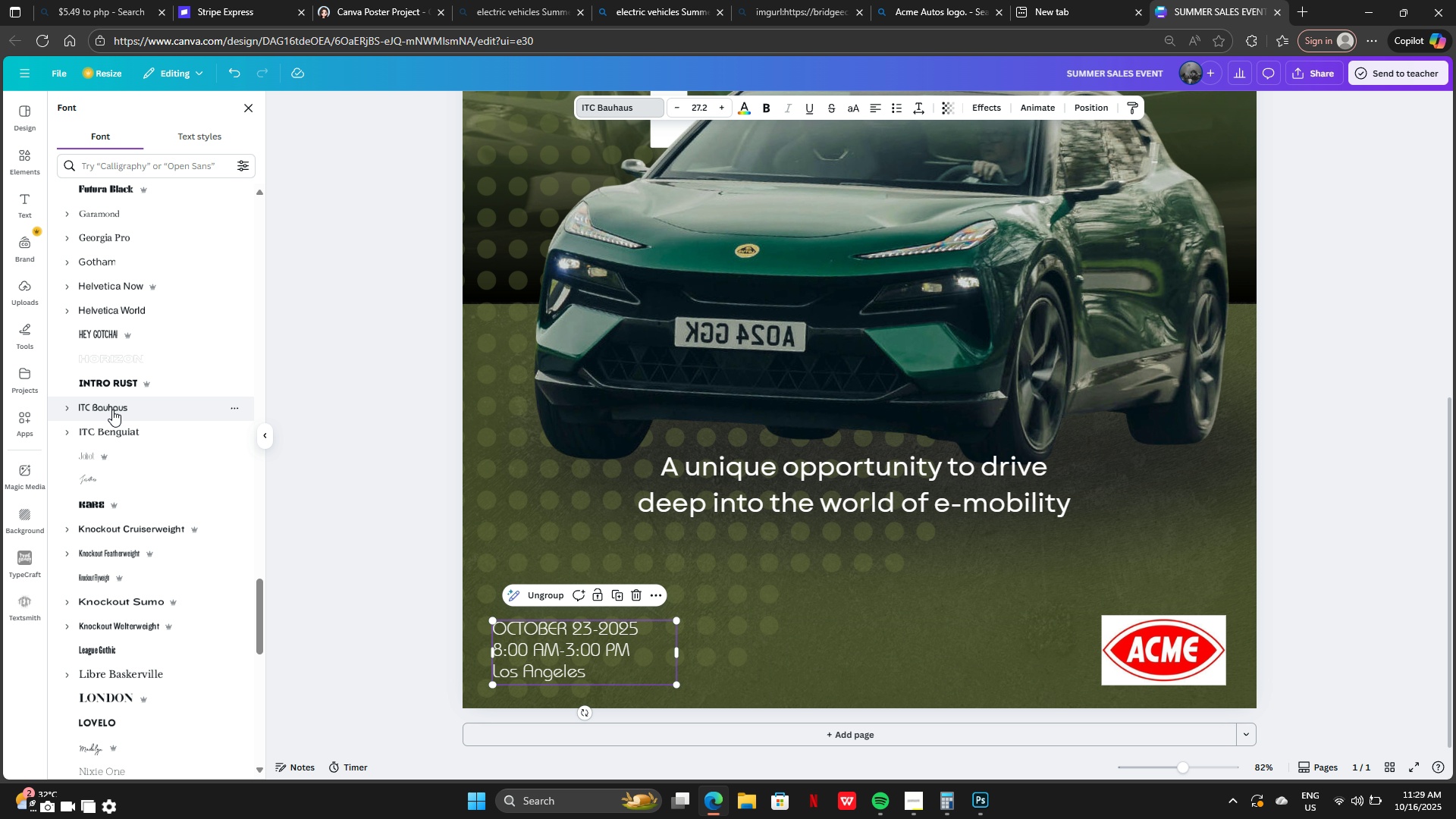 
scroll: coordinate [109, 522], scroll_direction: down, amount: 4.0
 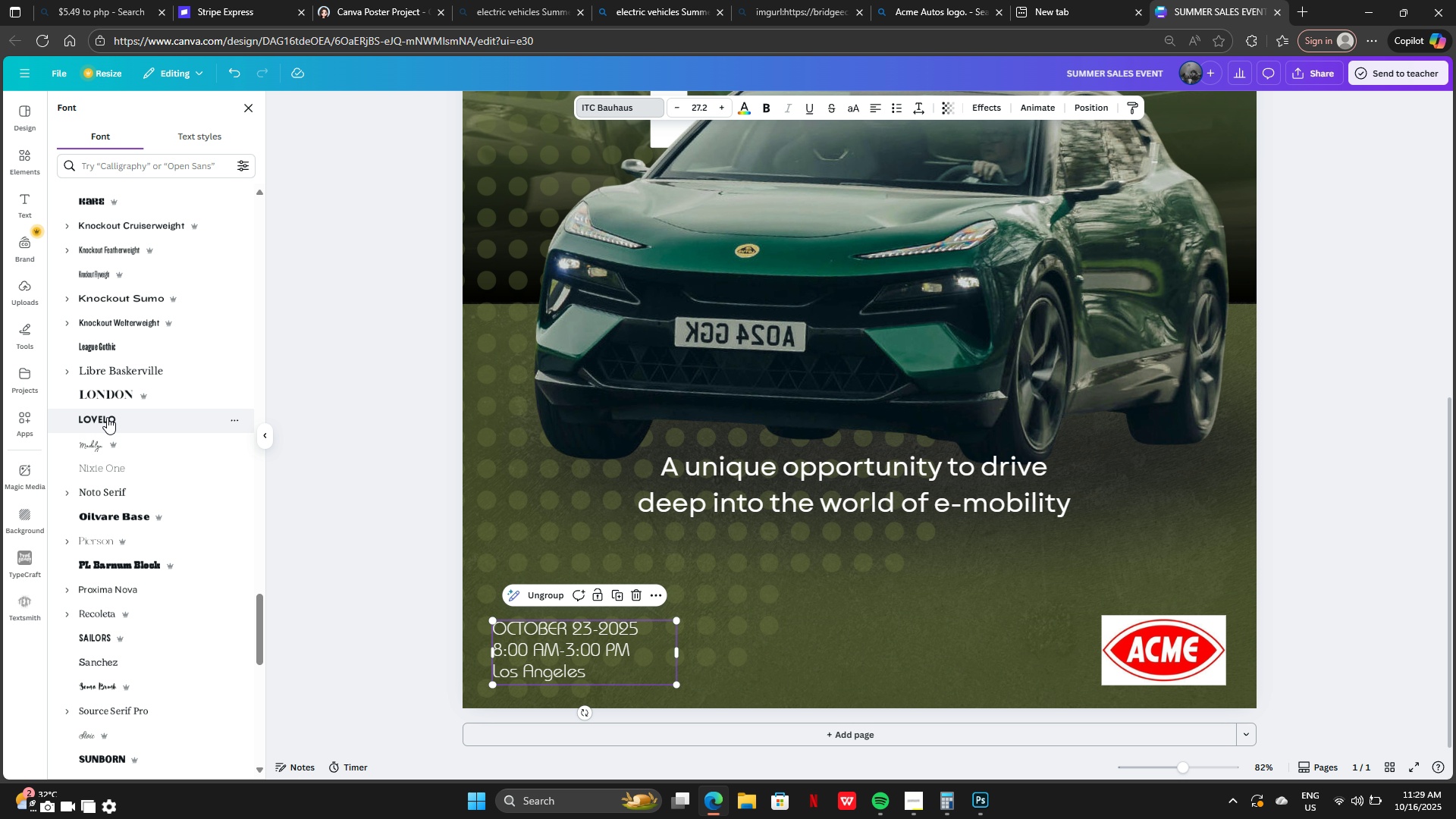 
left_click([107, 417])
 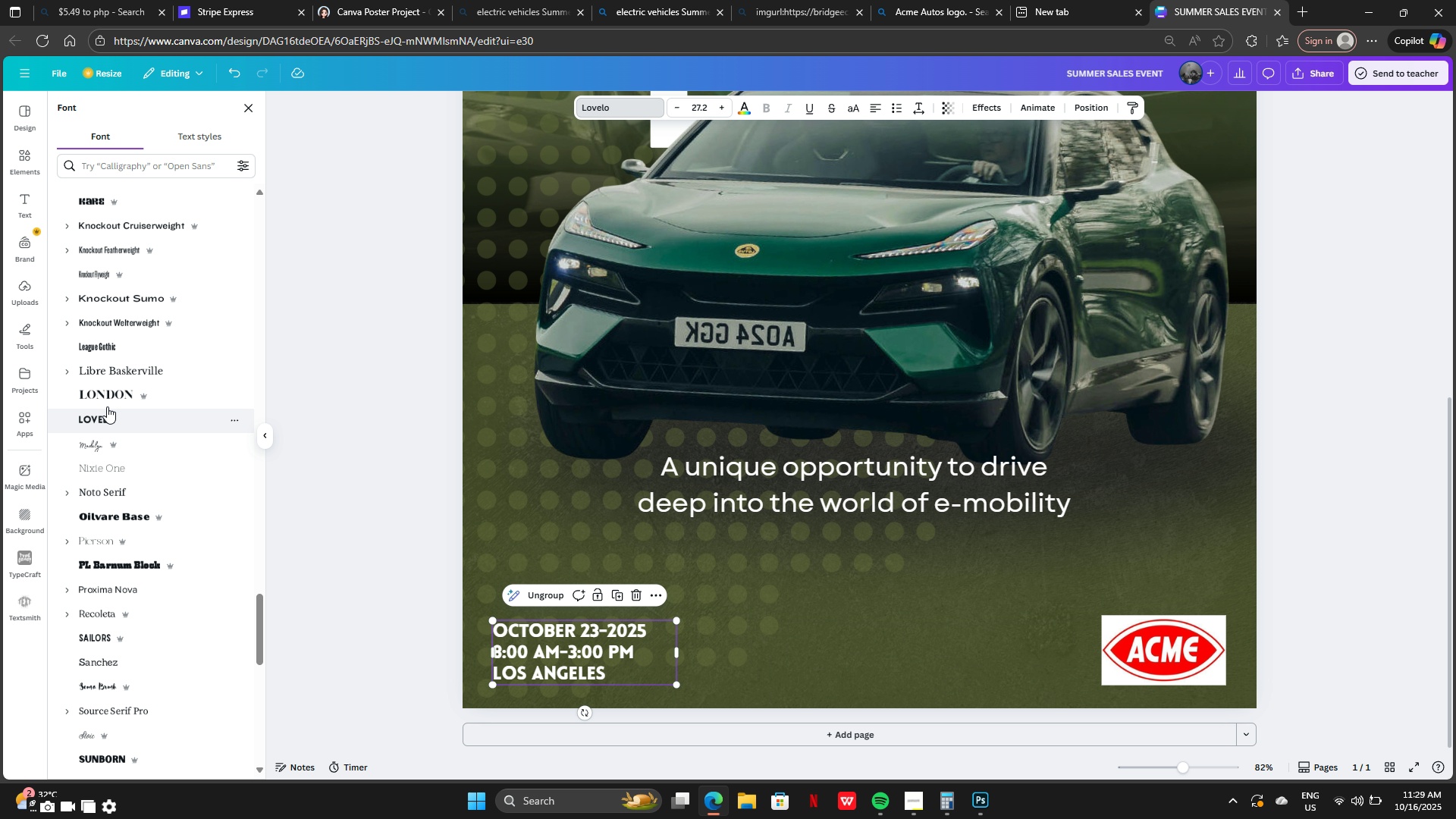 
left_click([108, 395])
 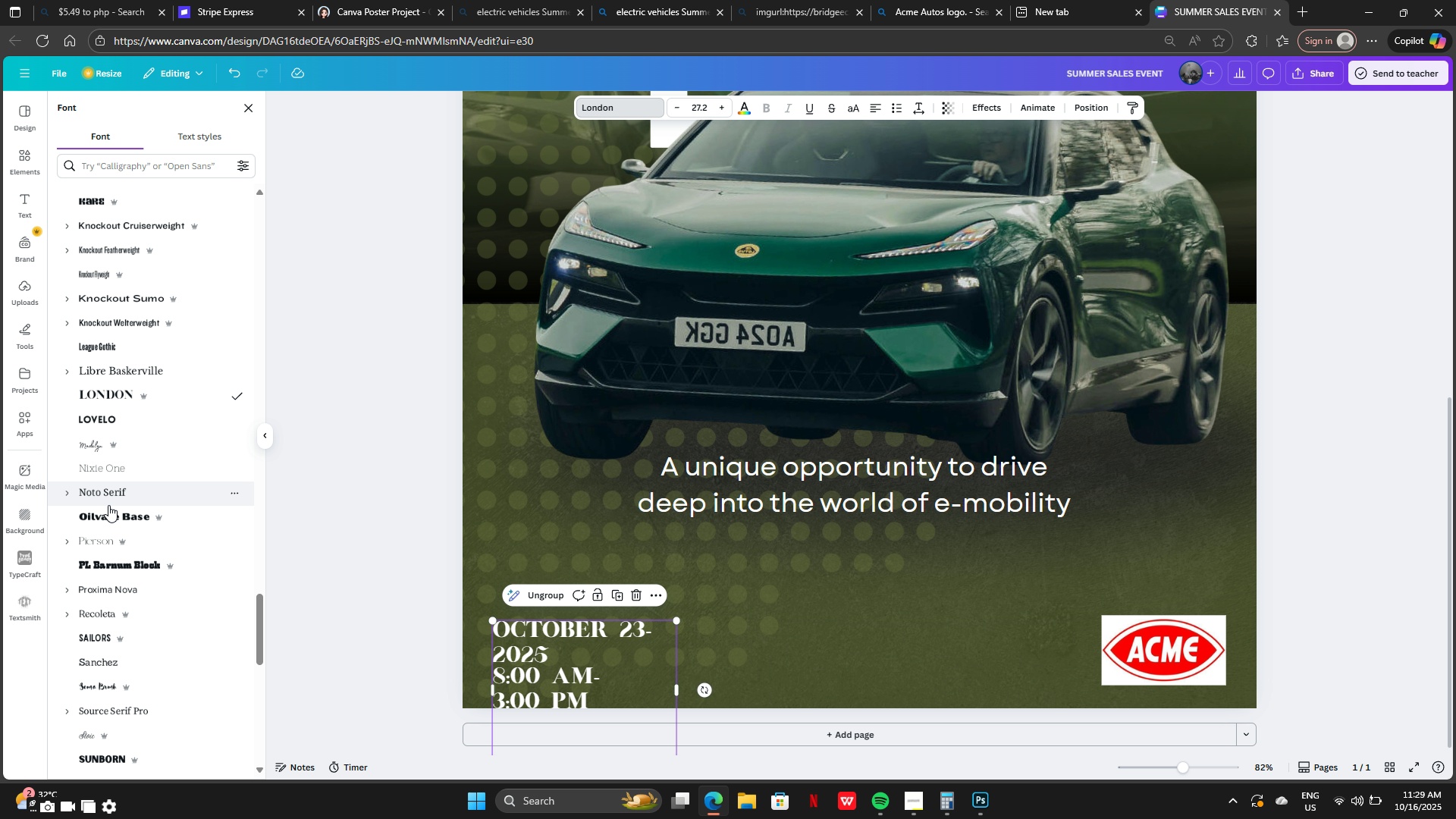 
left_click([110, 497])
 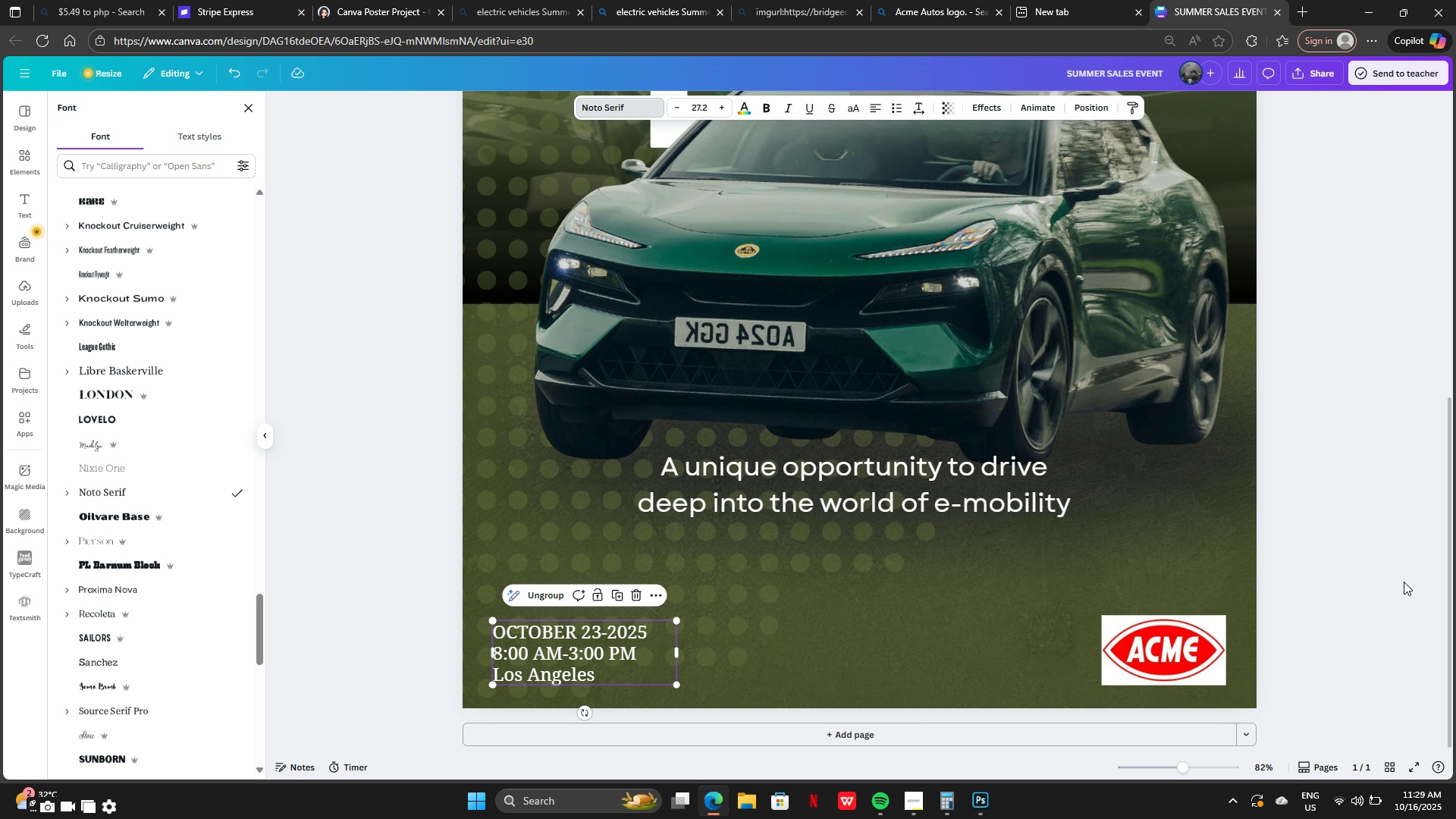 
double_click([1404, 582])
 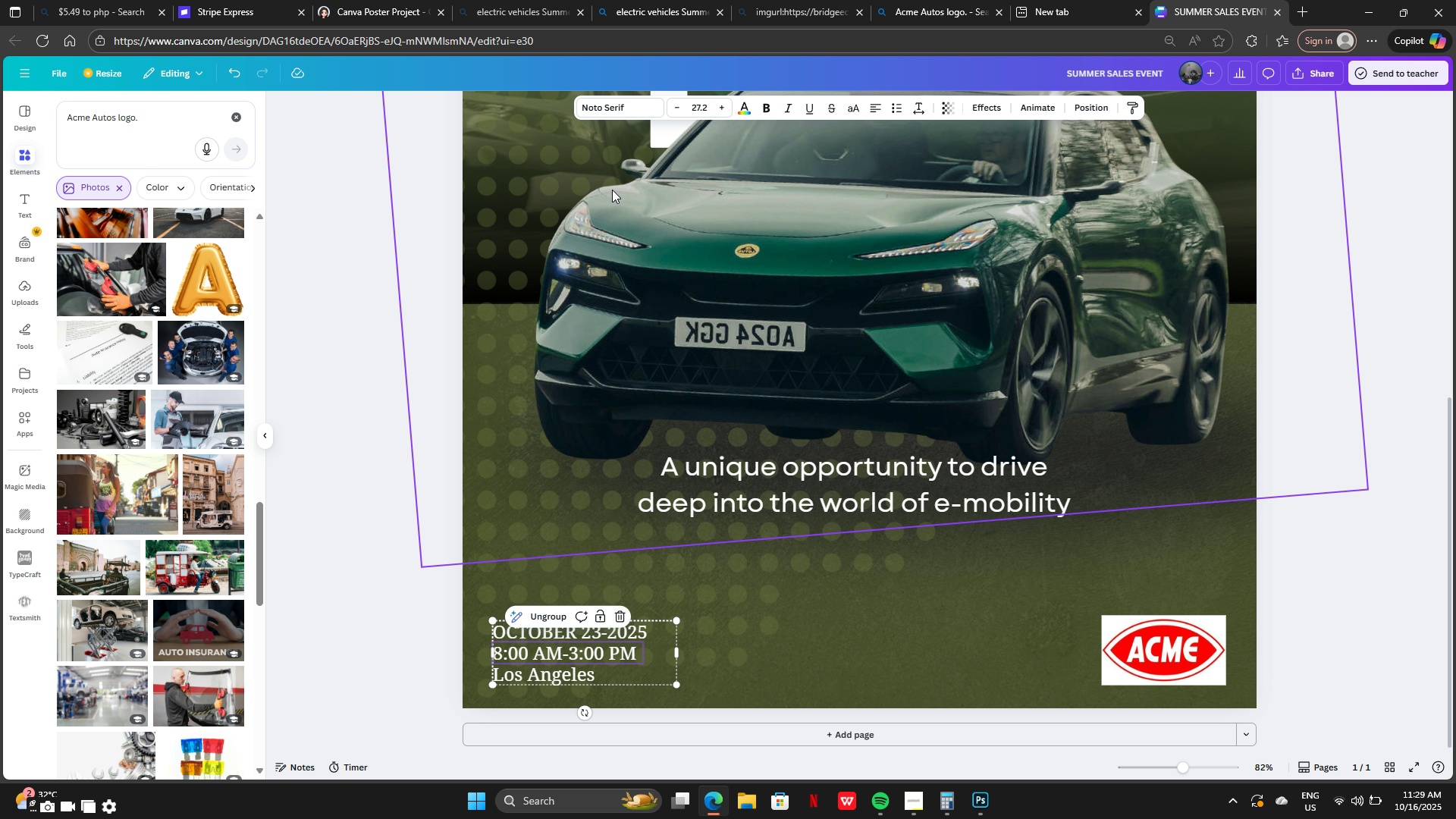 
left_click([604, 110])
 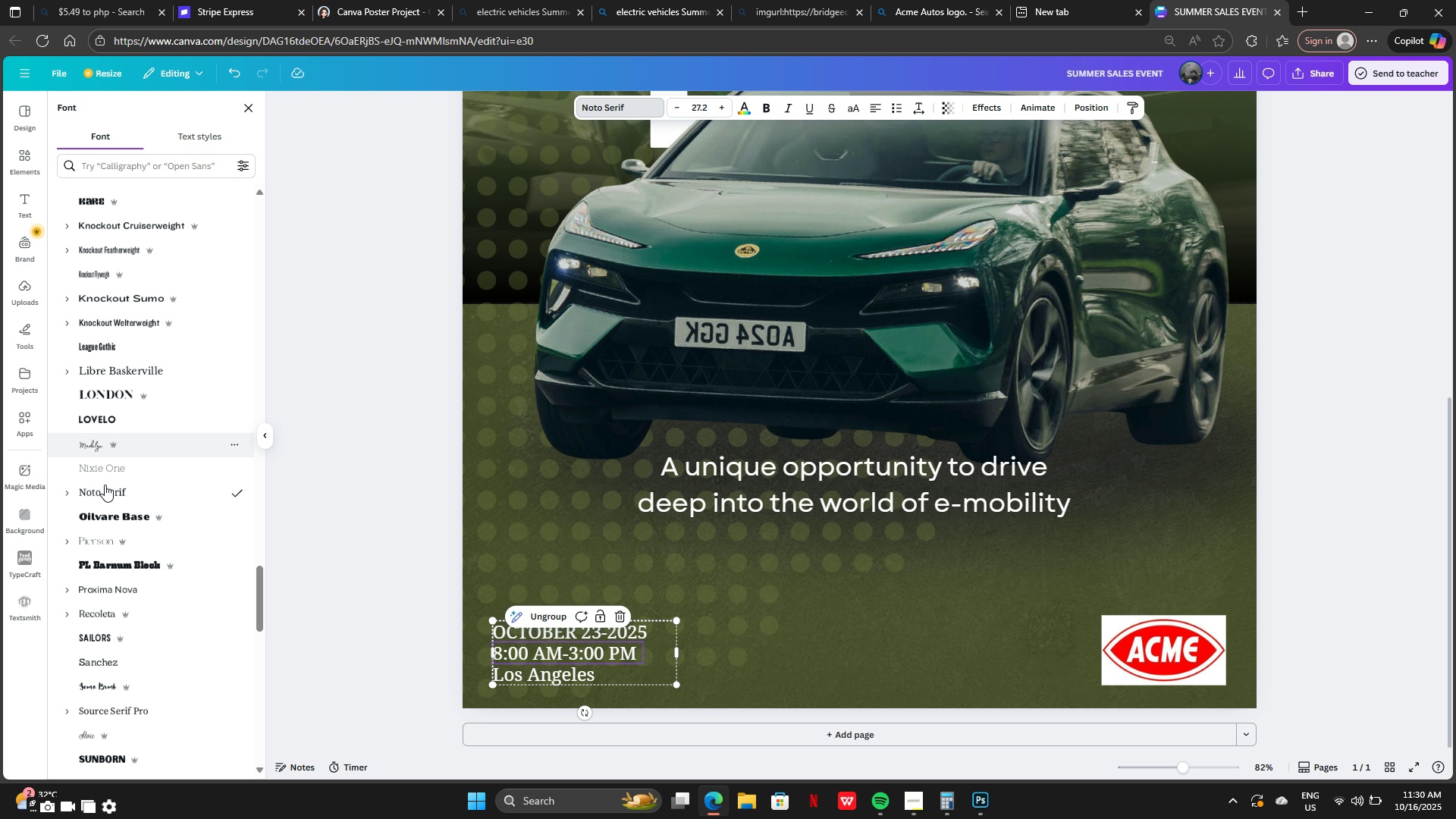 
scroll: coordinate [137, 673], scroll_direction: down, amount: 5.0
 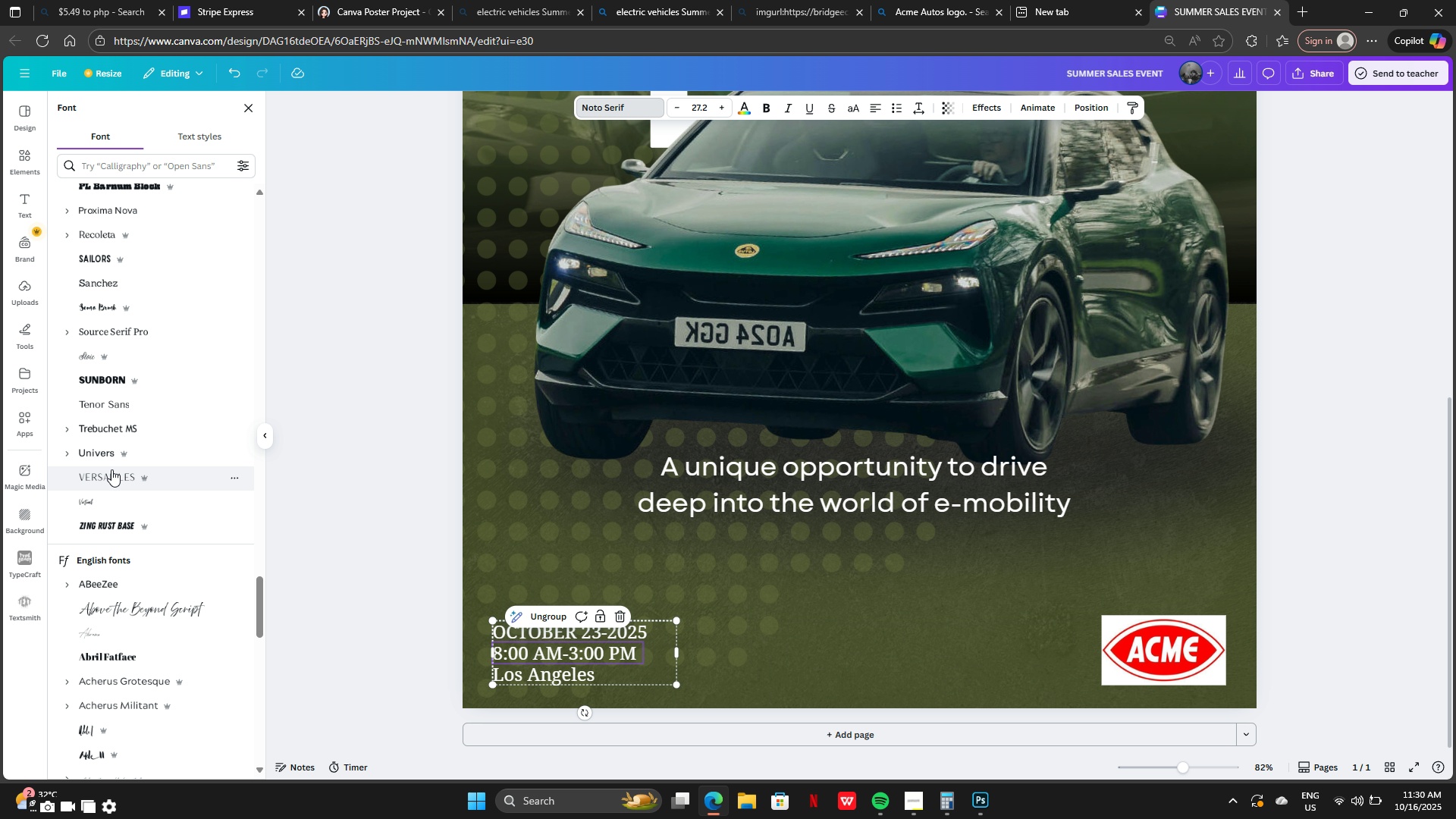 
left_click([111, 469])
 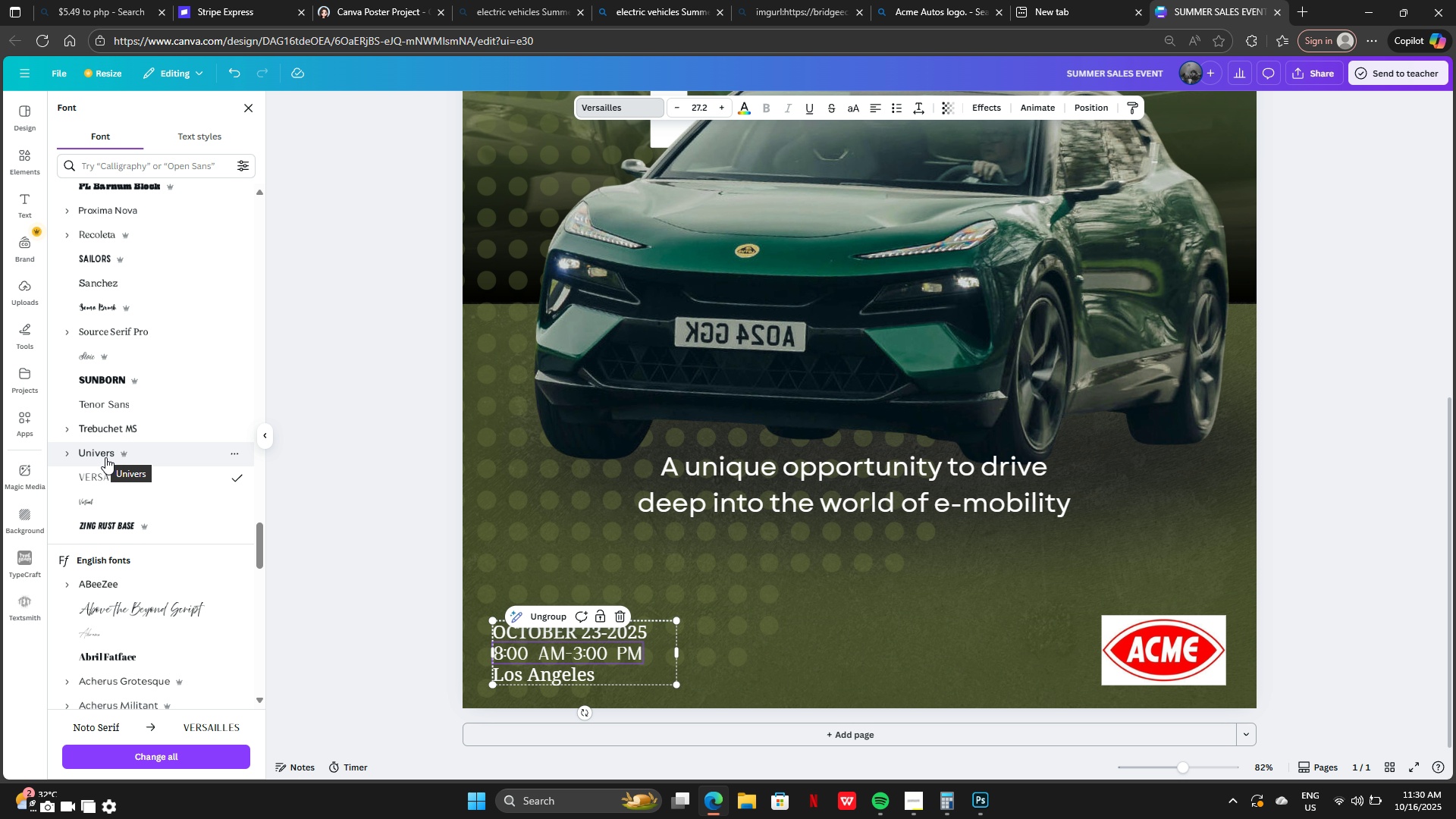 
left_click([301, 538])
 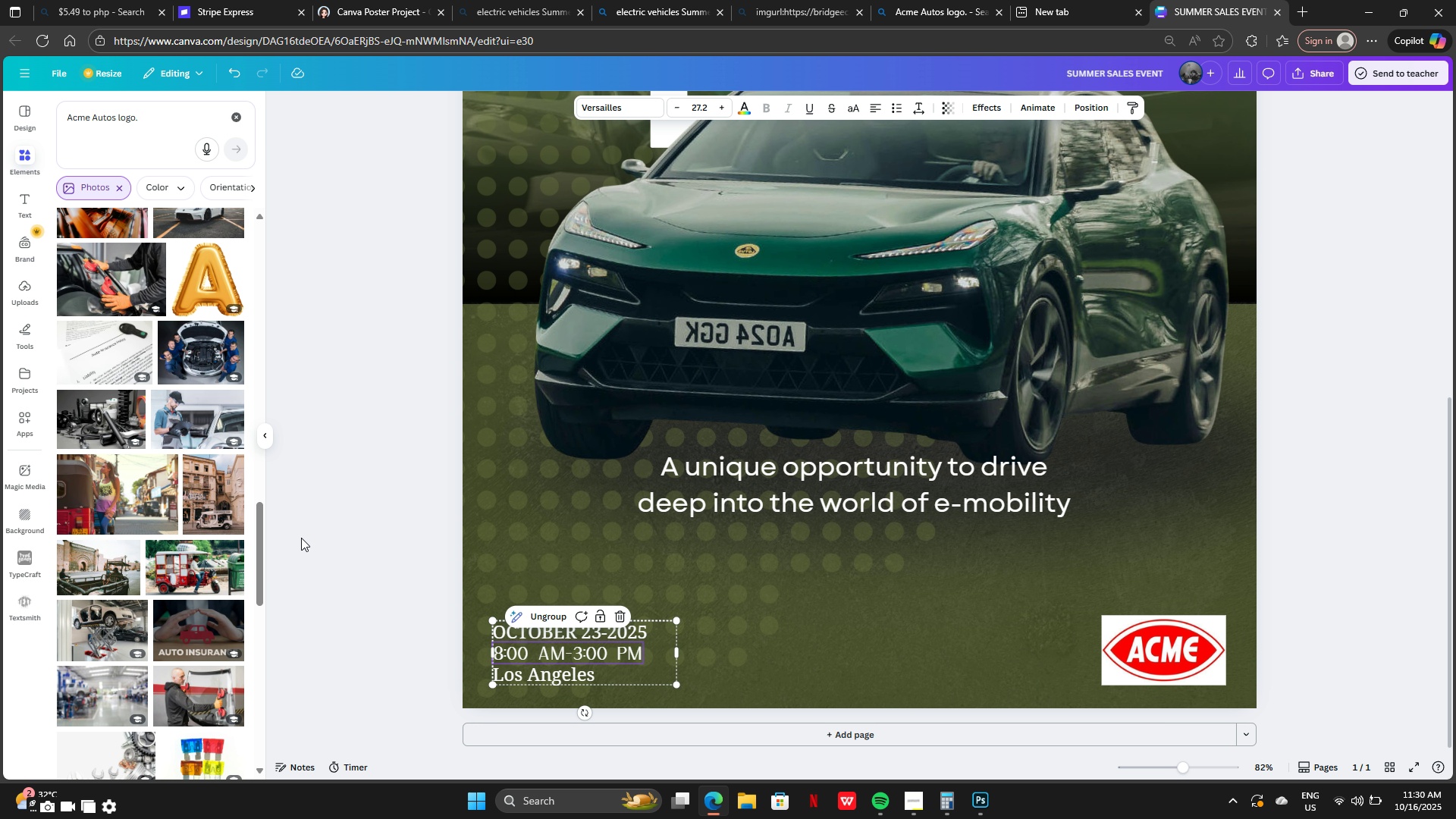 
left_click([301, 538])
 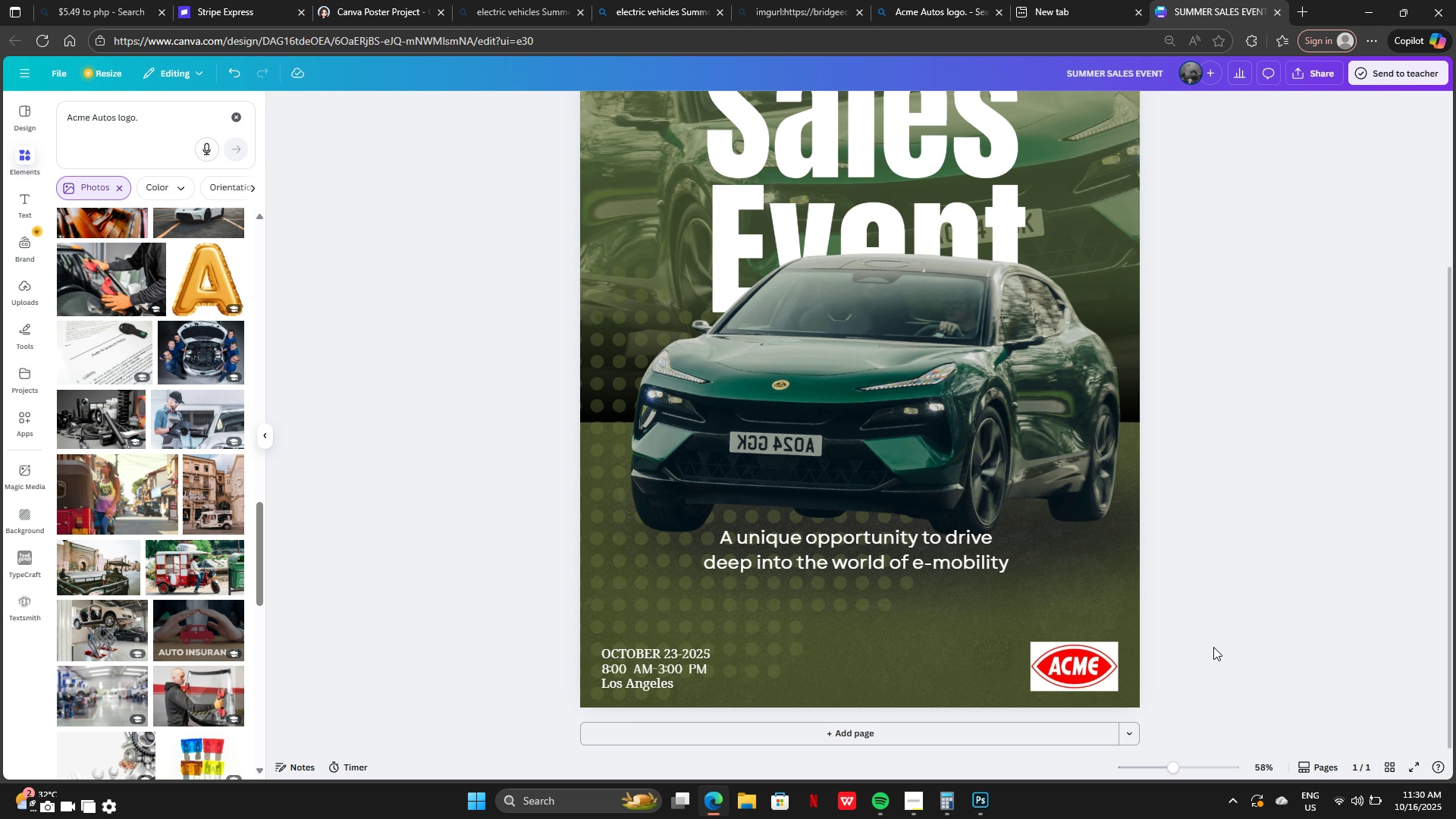 
left_click_drag(start_coordinate=[934, 559], to_coordinate=[934, 563])
 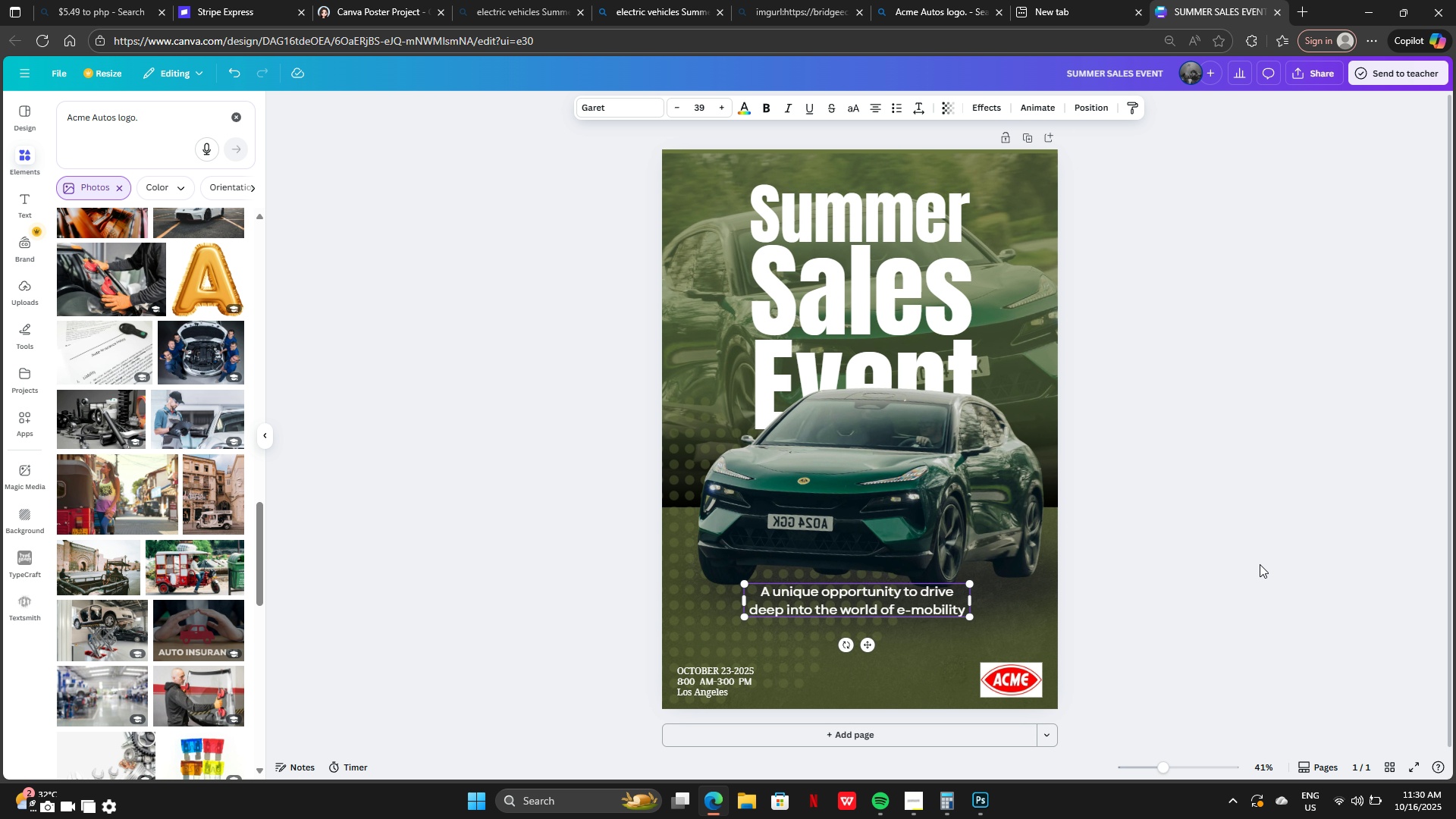 
left_click([1260, 564])